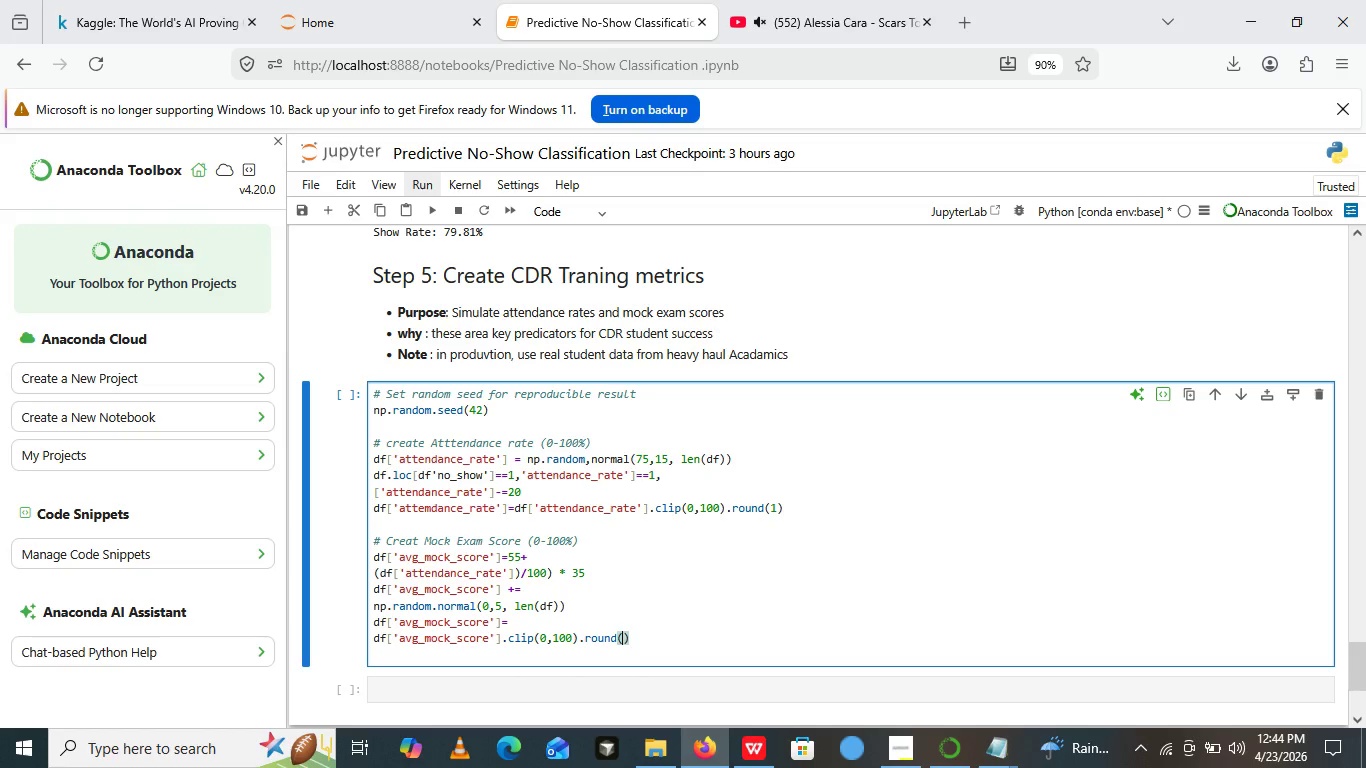 
key(ArrowLeft)
 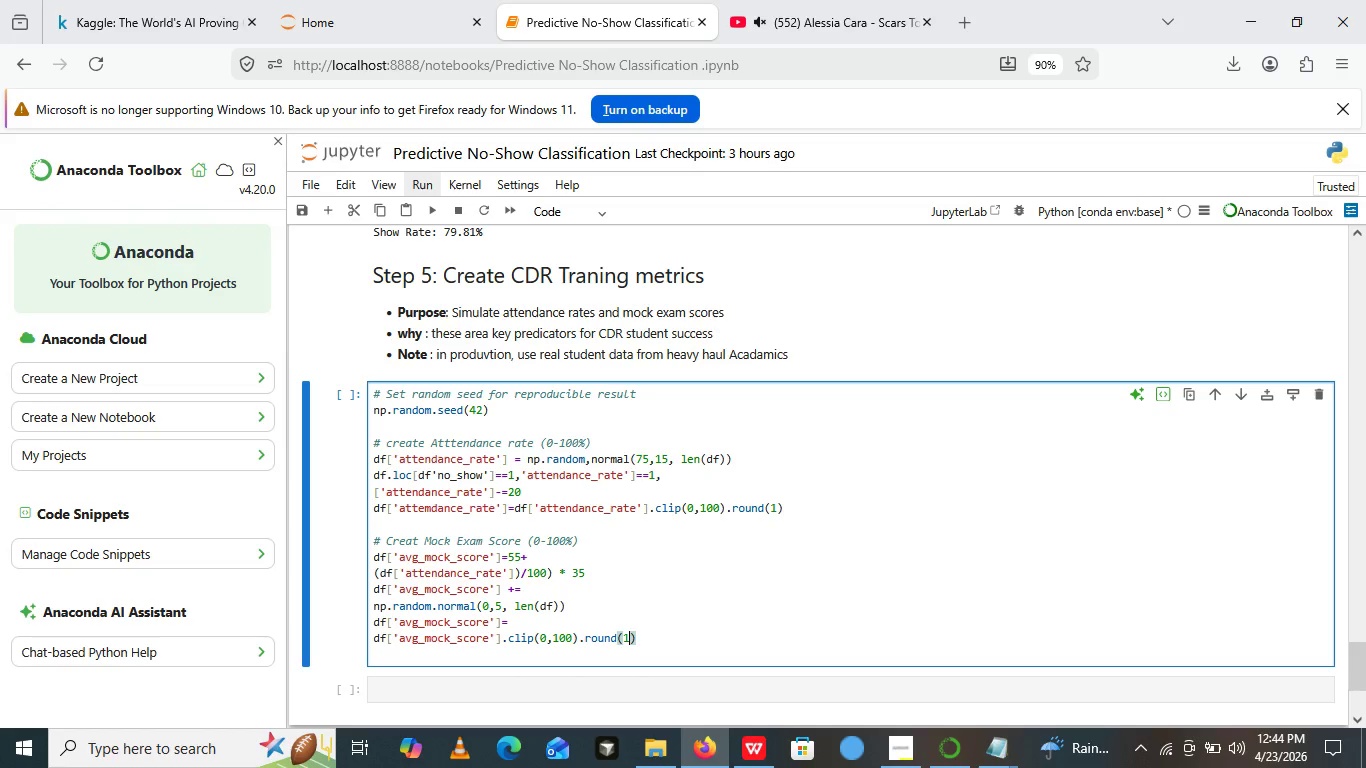 
key(1)
 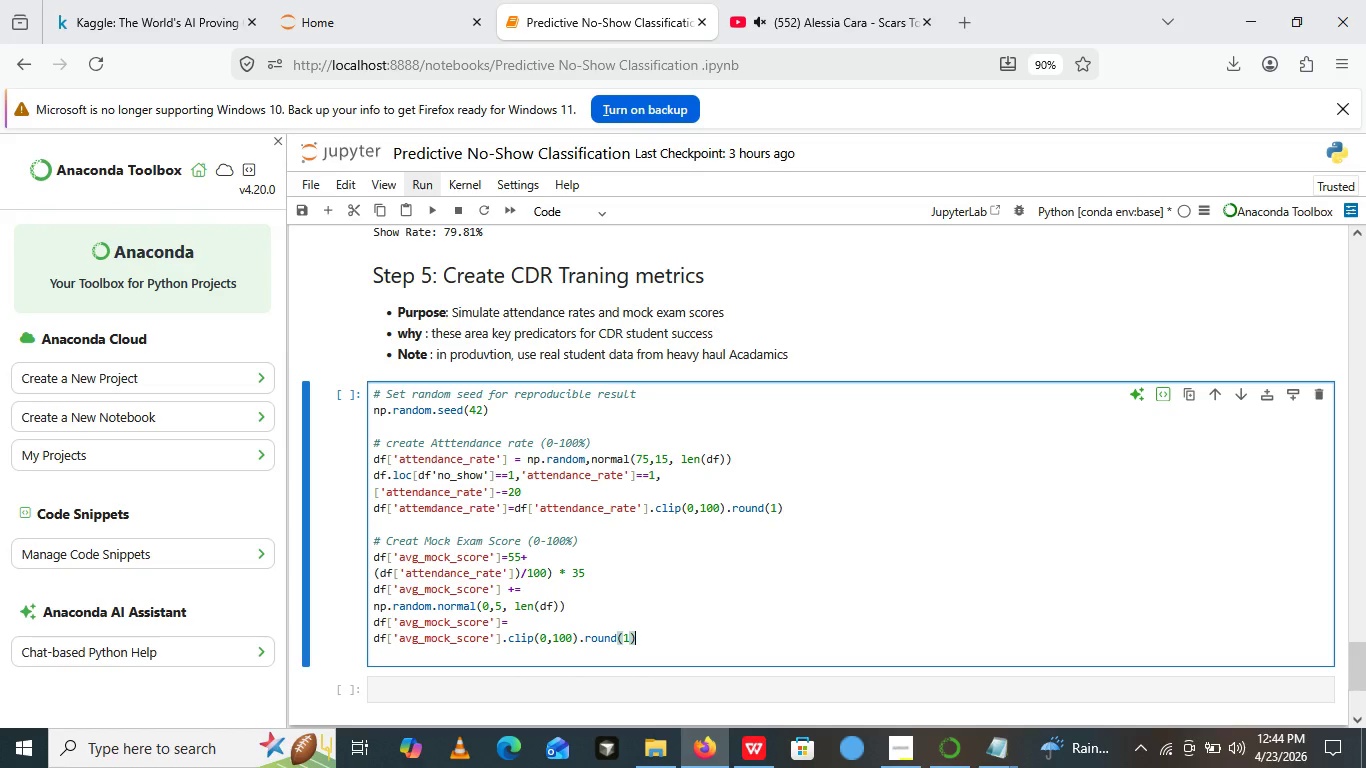 
key(ArrowRight)
 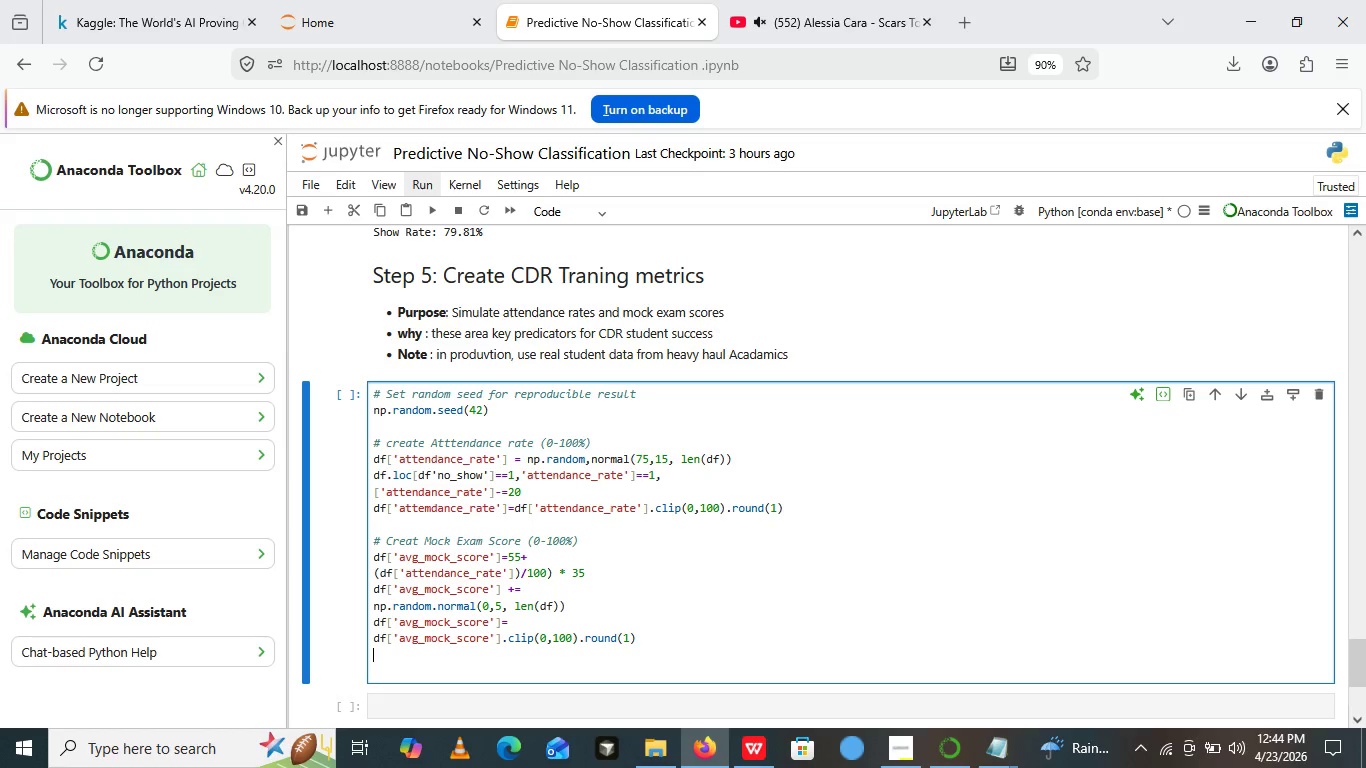 
key(Enter)
 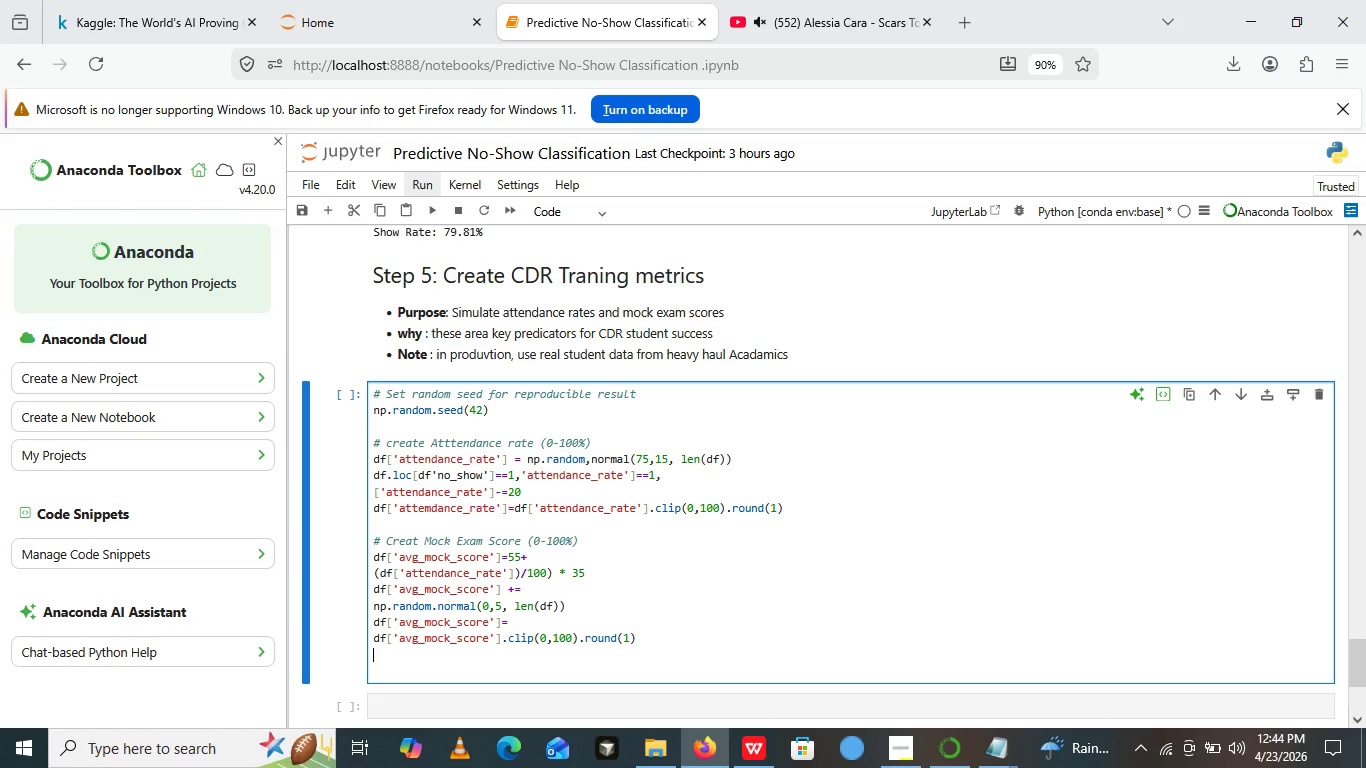 
type(print())
 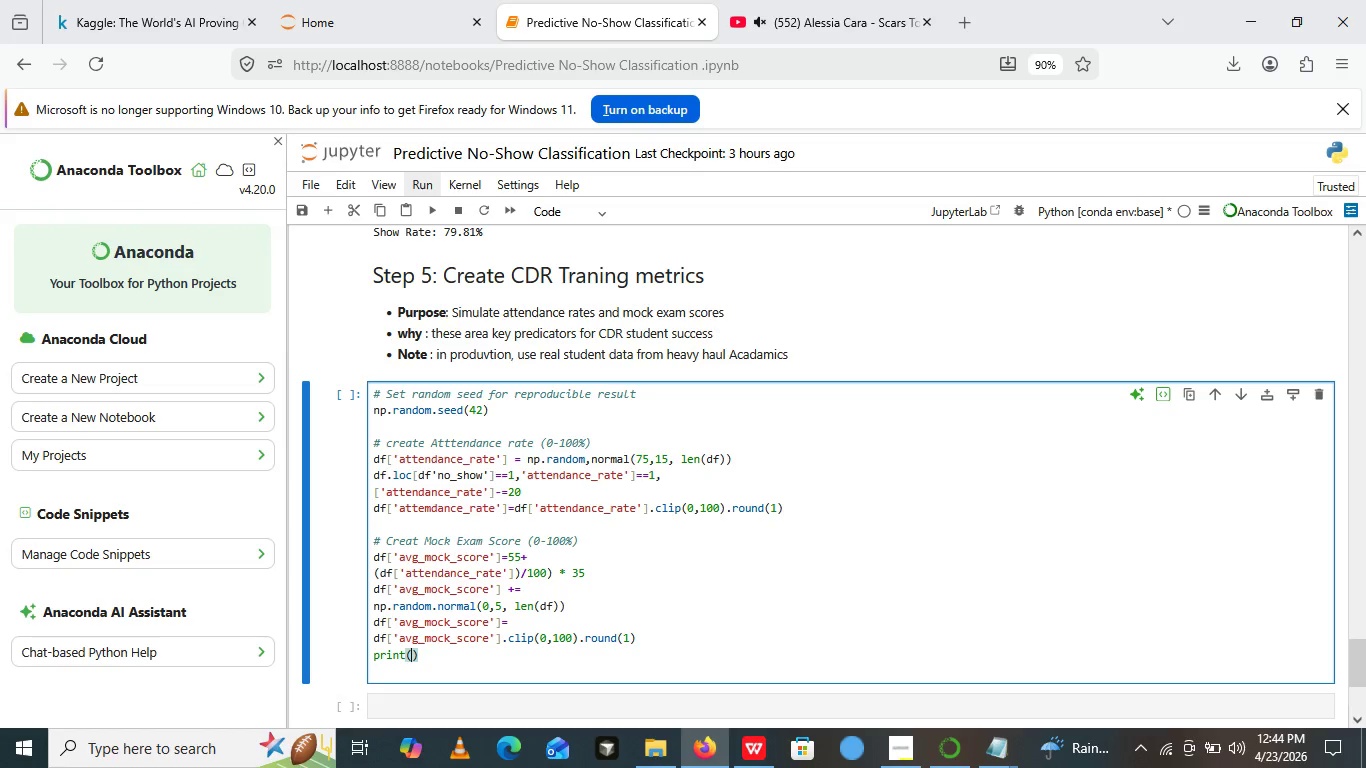 
key(ArrowLeft)
 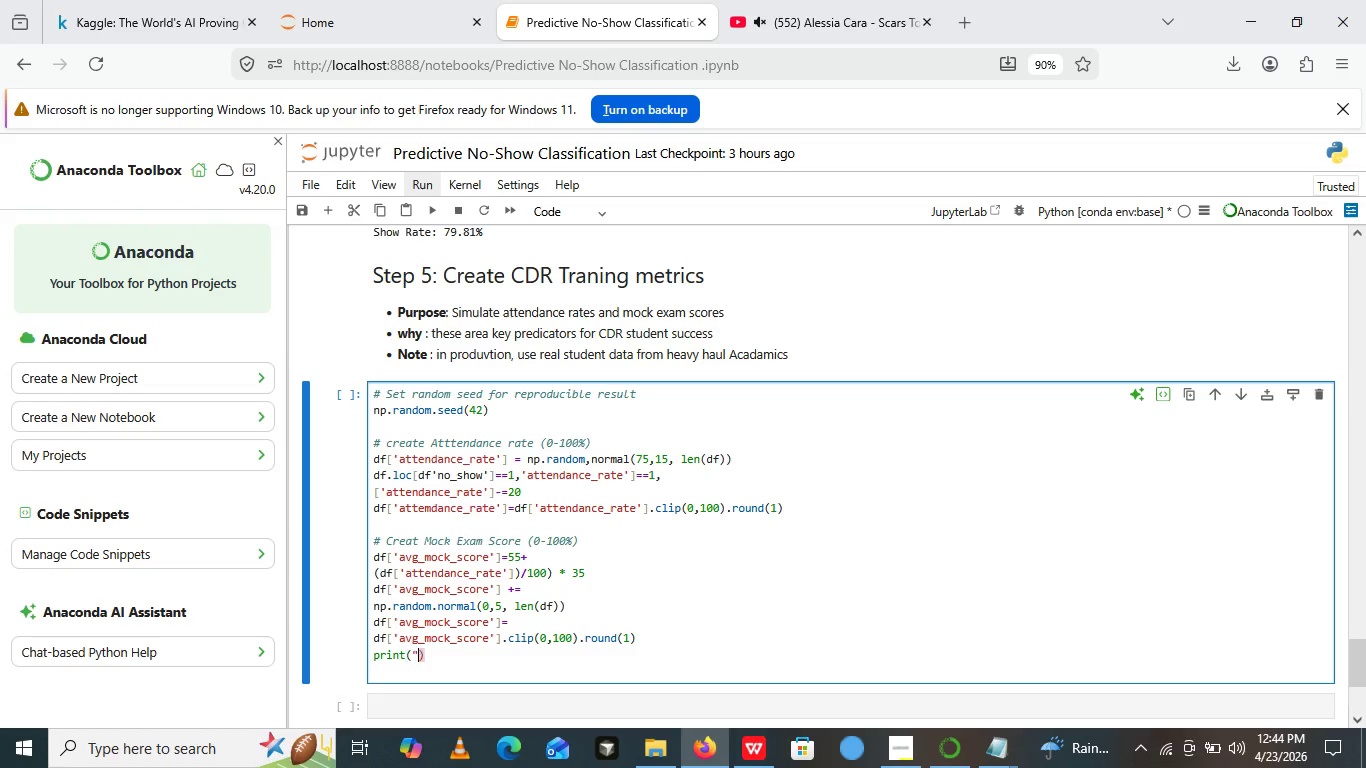 
key(Shift+Quote)
 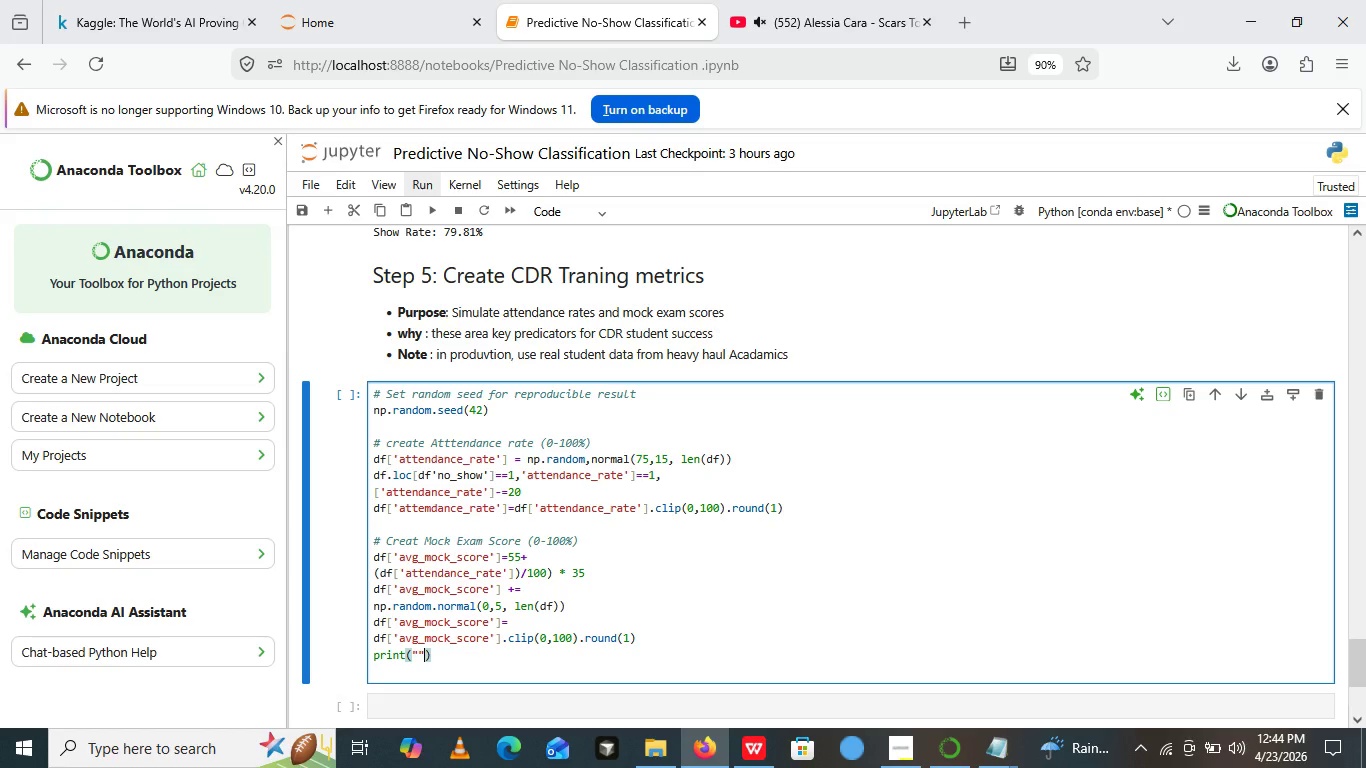 
key(Shift+Quote)
 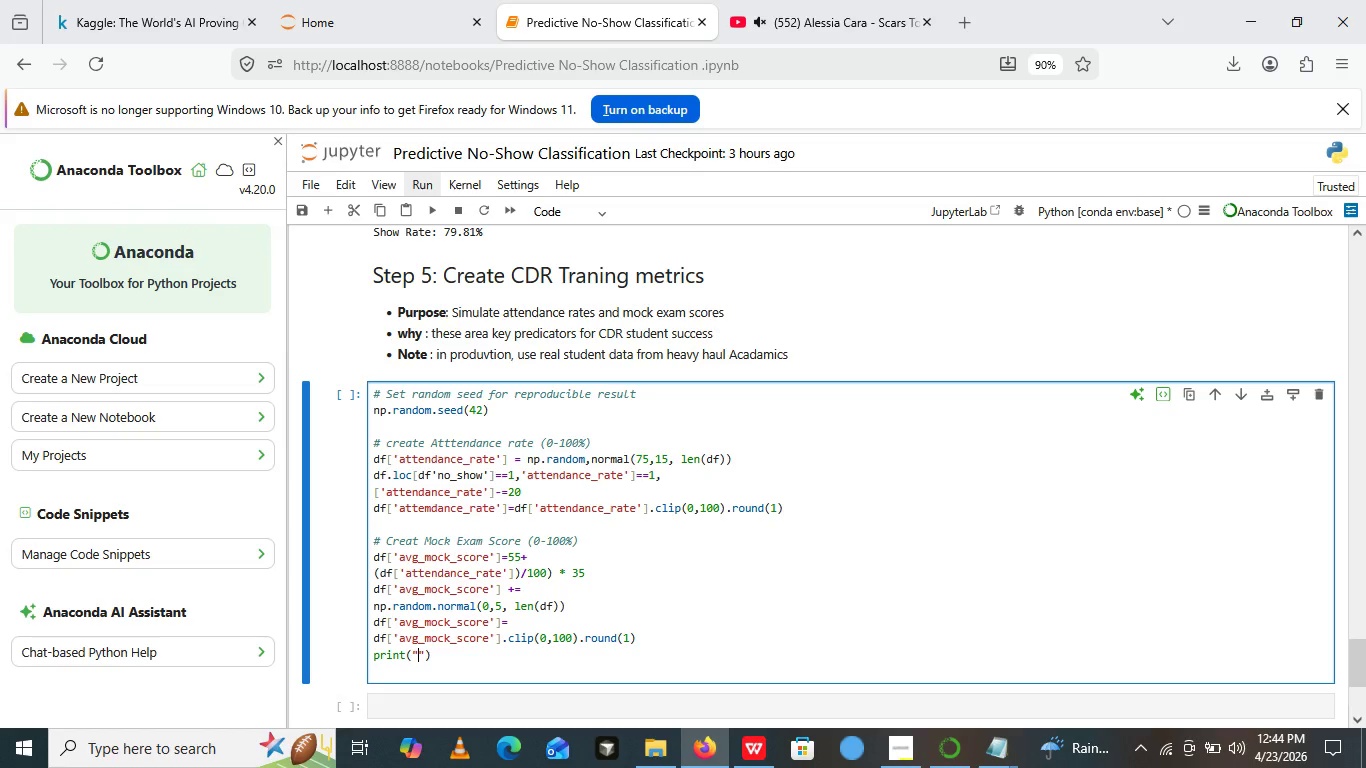 
key(ArrowLeft)
 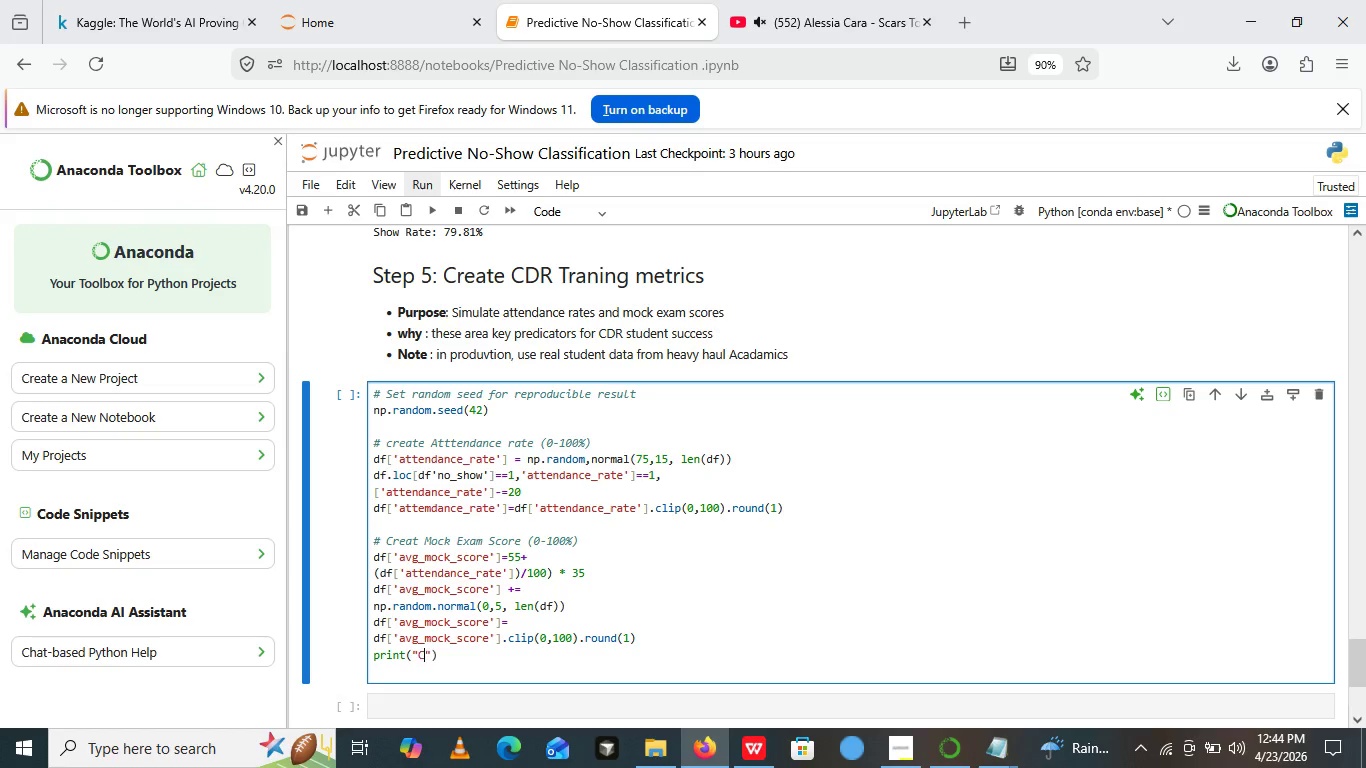 
type(CDR training metrics created )
 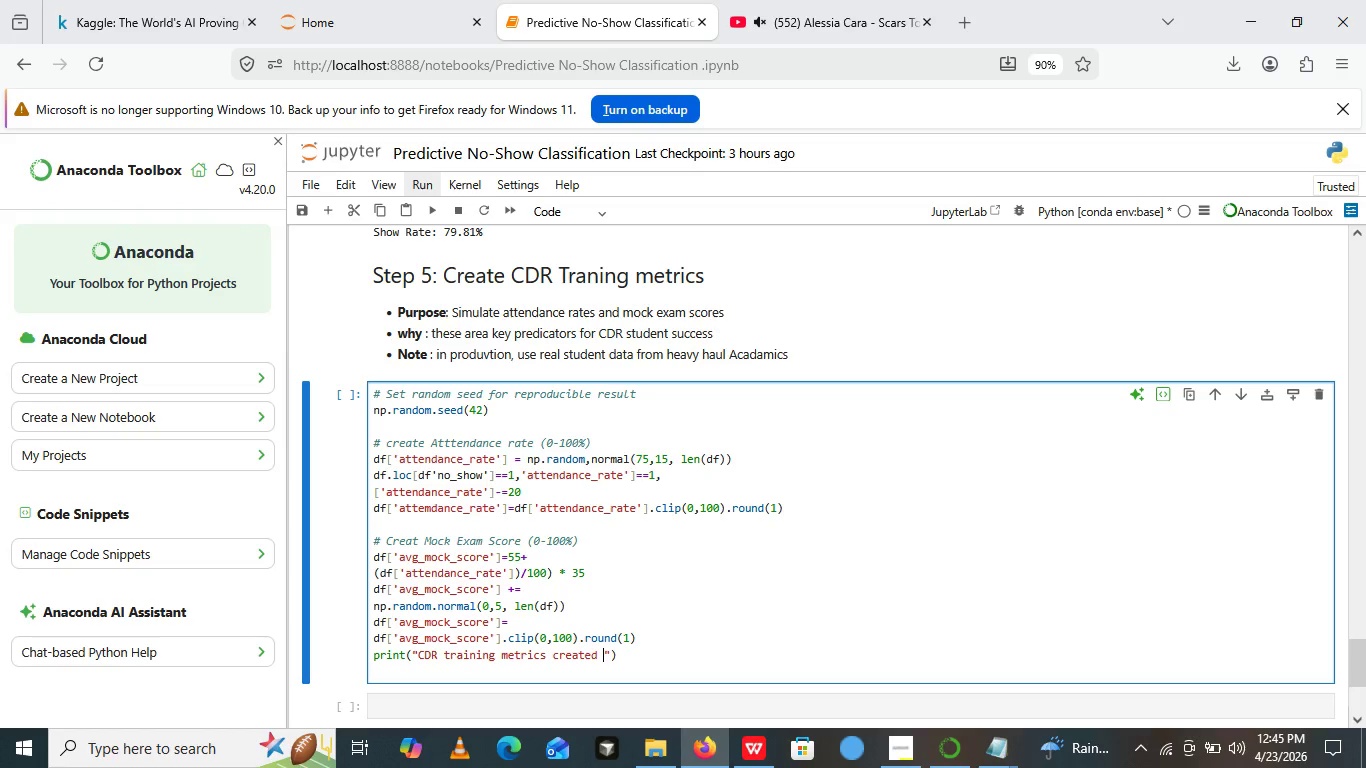 
key(ArrowRight)
 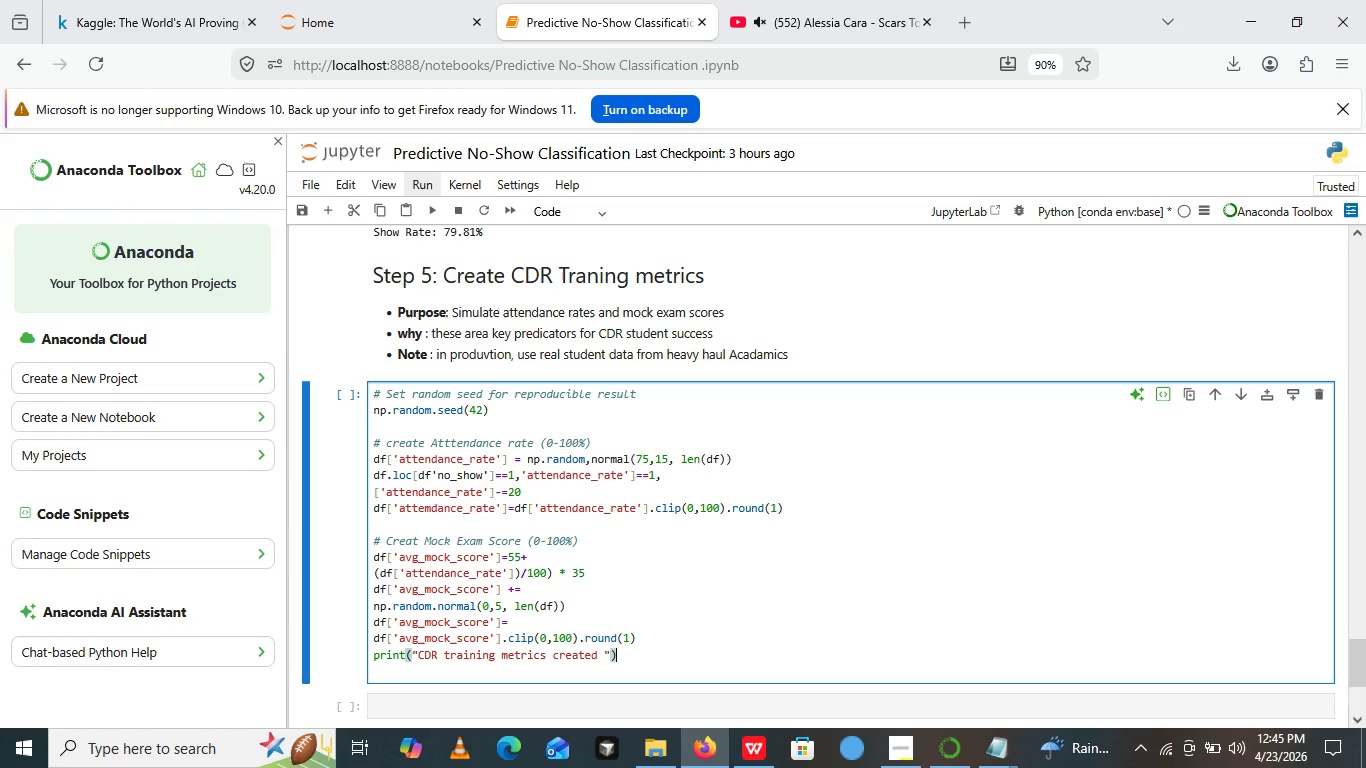 
key(ArrowRight)
 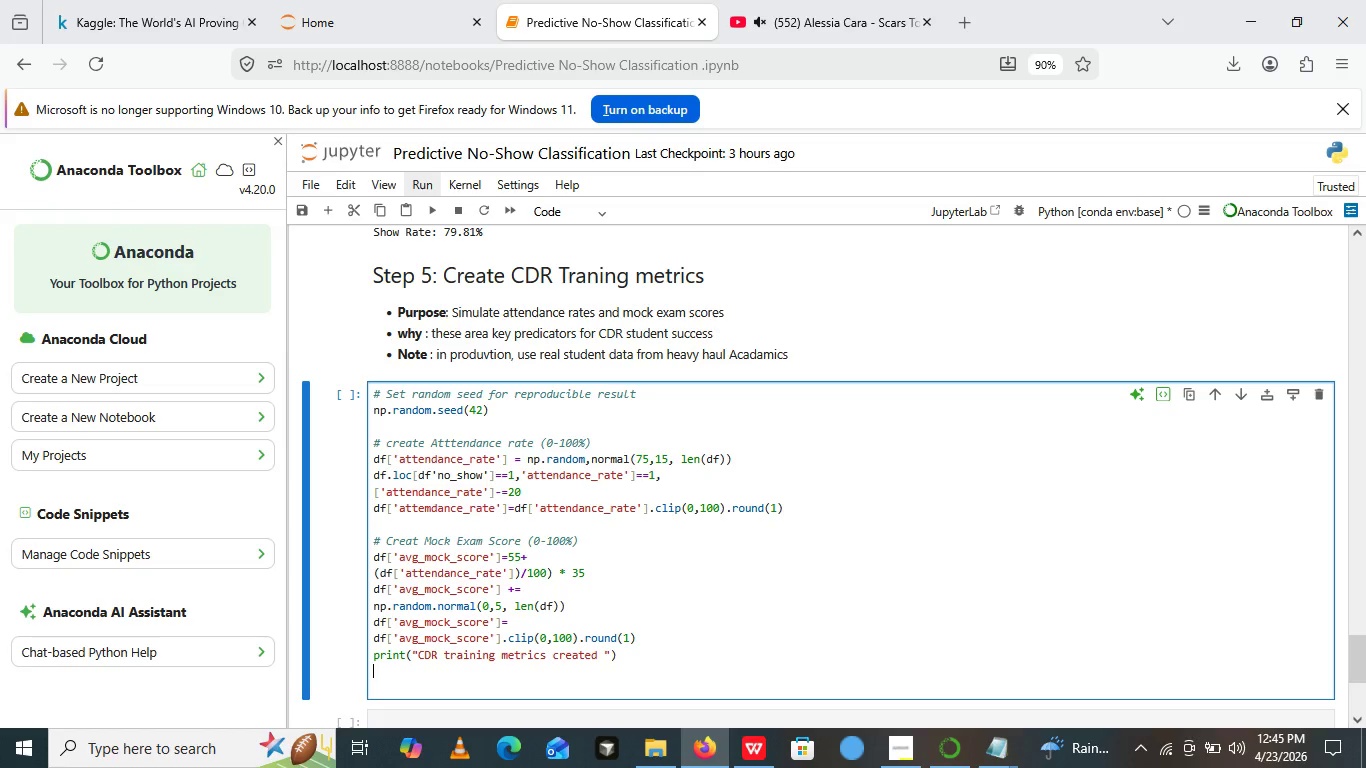 
key(Enter)
 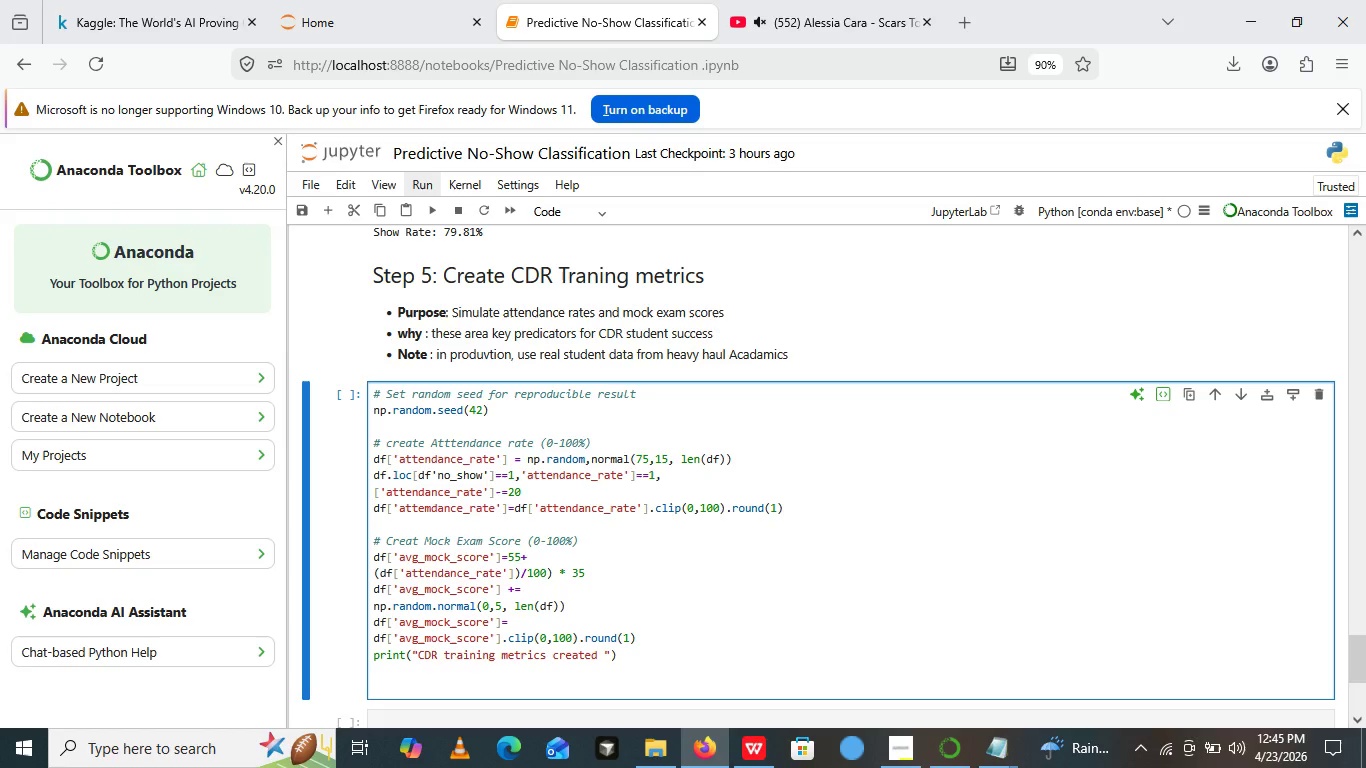 
type(print())
 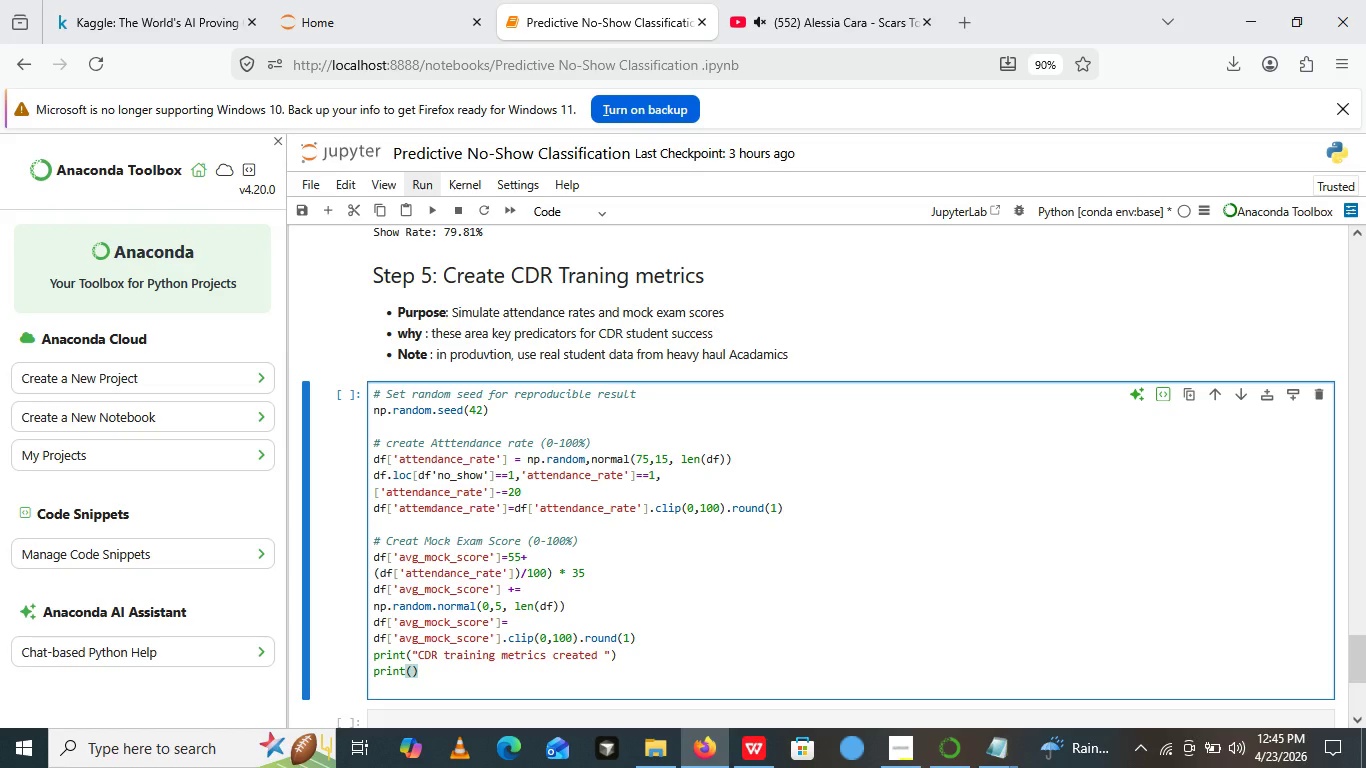 
key(ArrowLeft)
 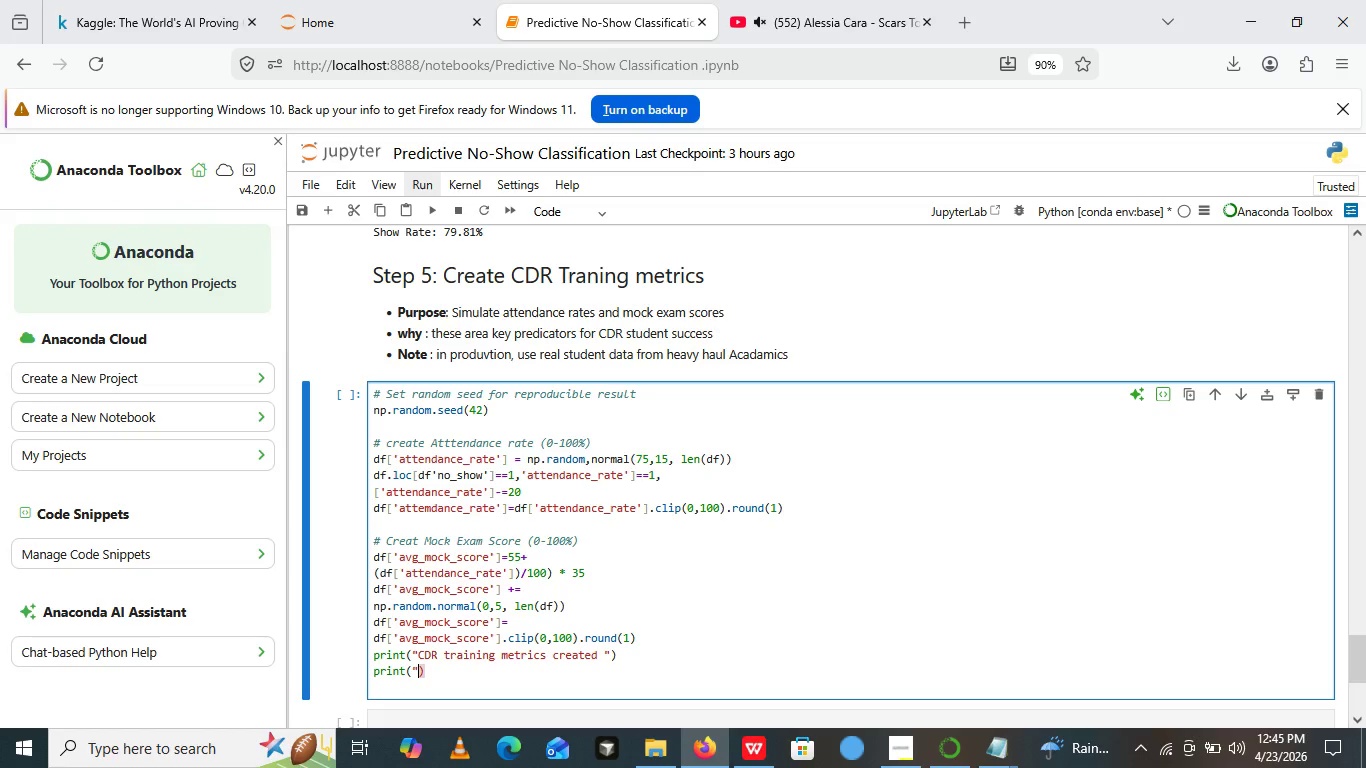 
key(Shift+Quote)
 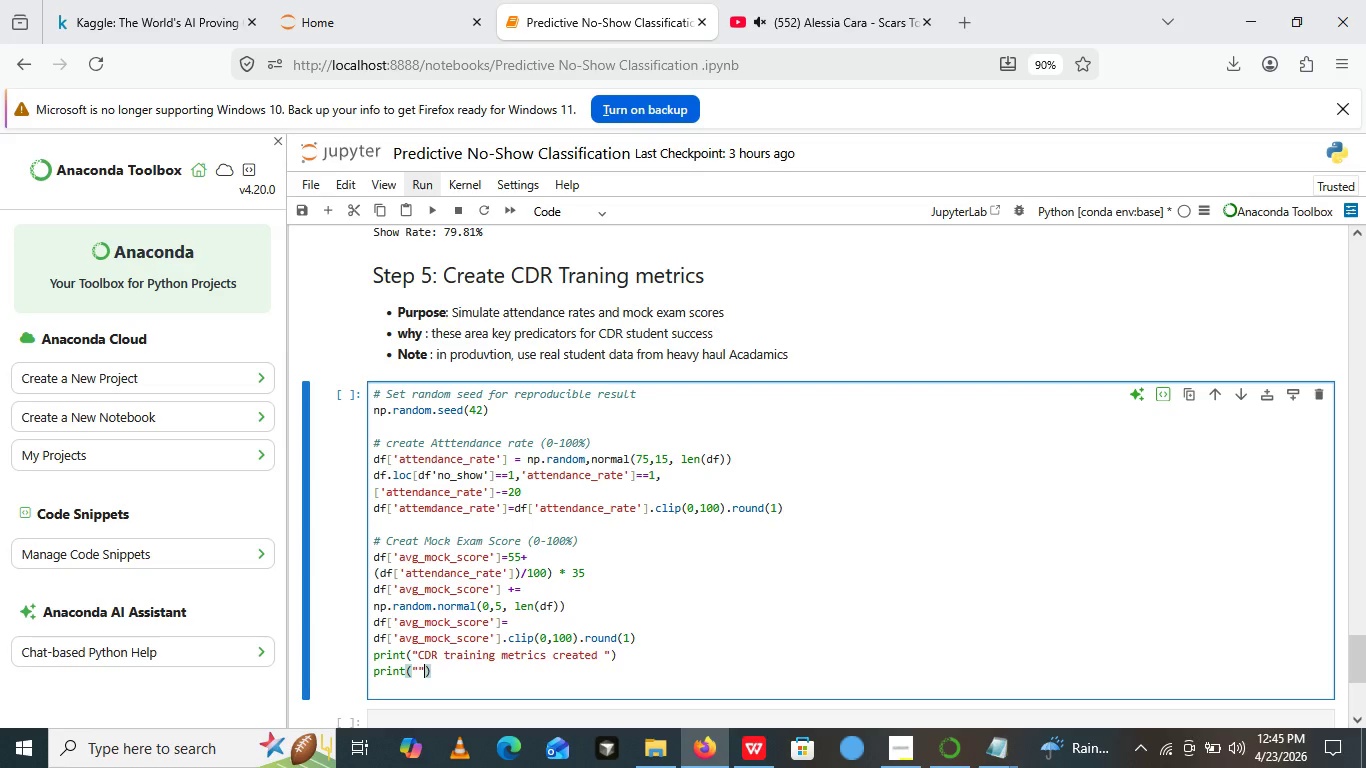 
key(Shift+Quote)
 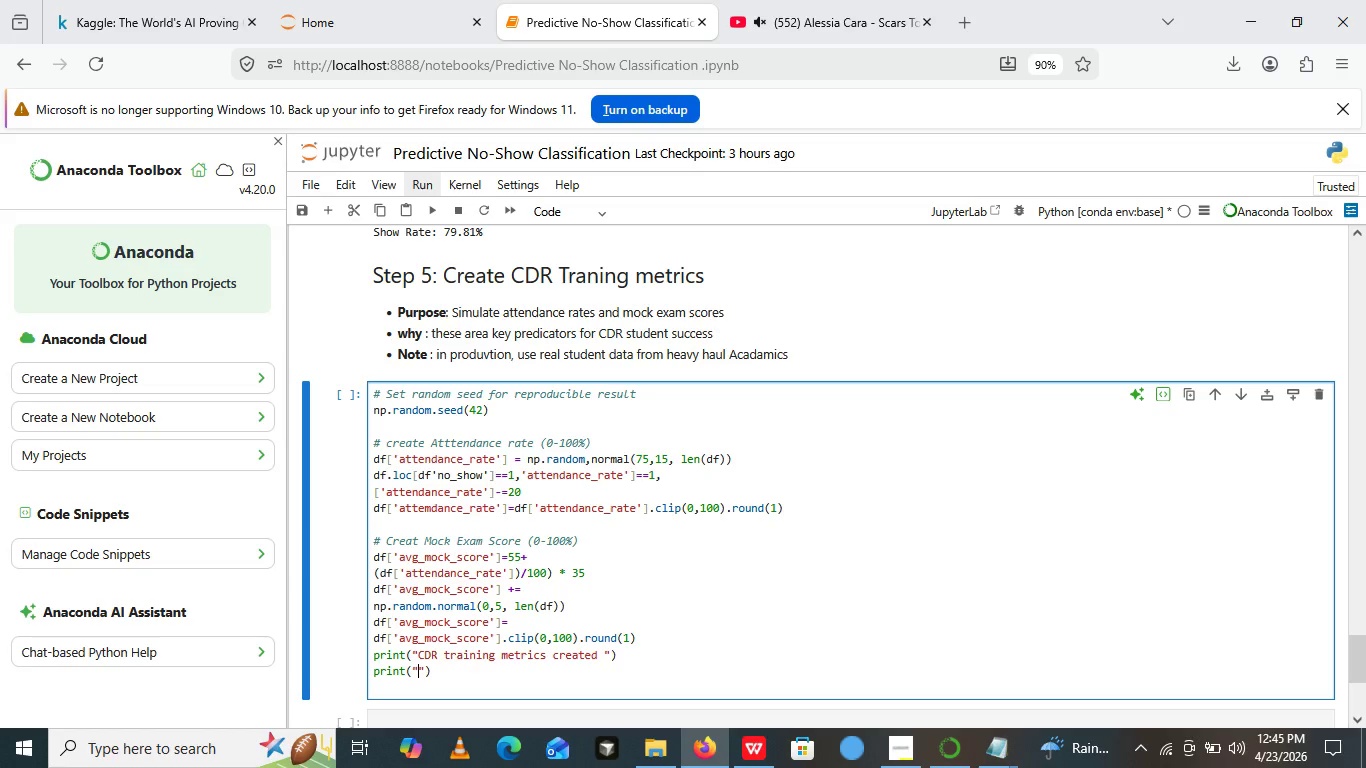 
key(ArrowLeft)
 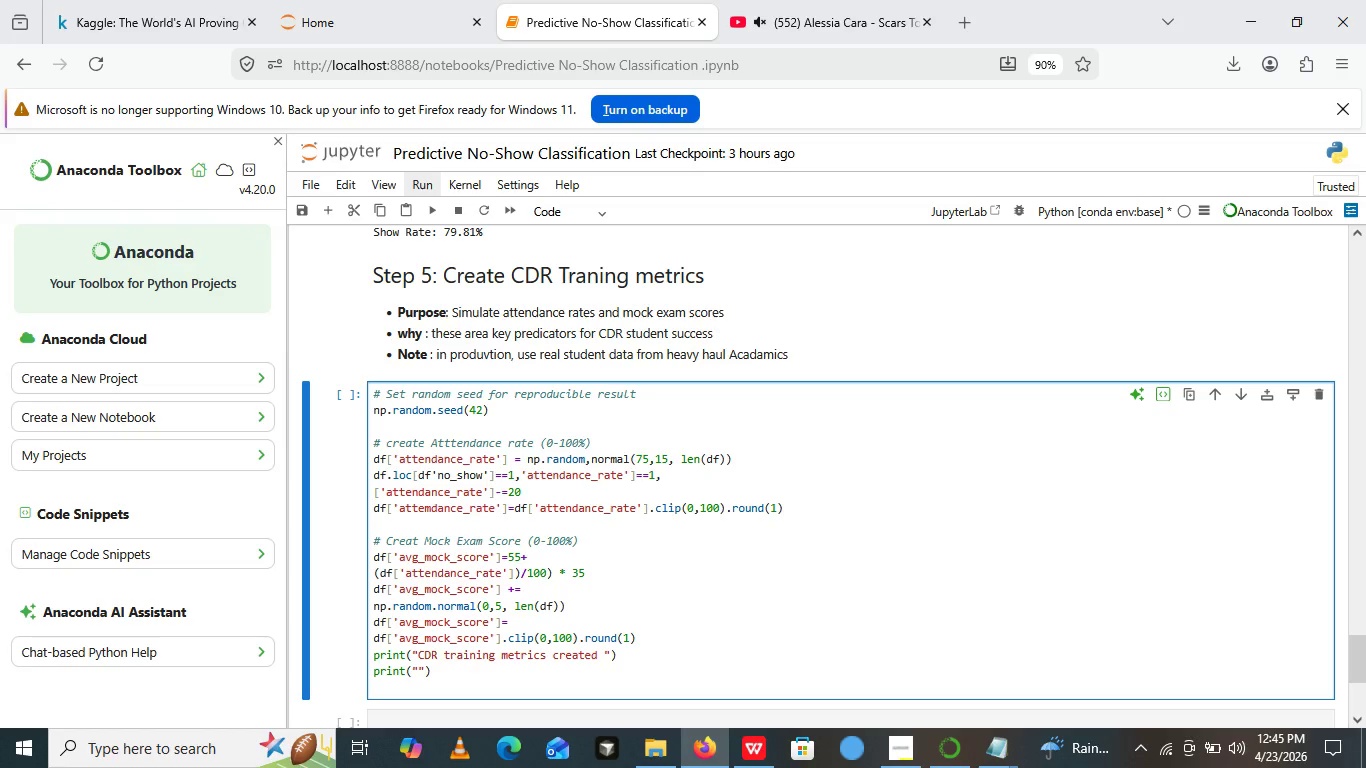 
wait(5.41)
 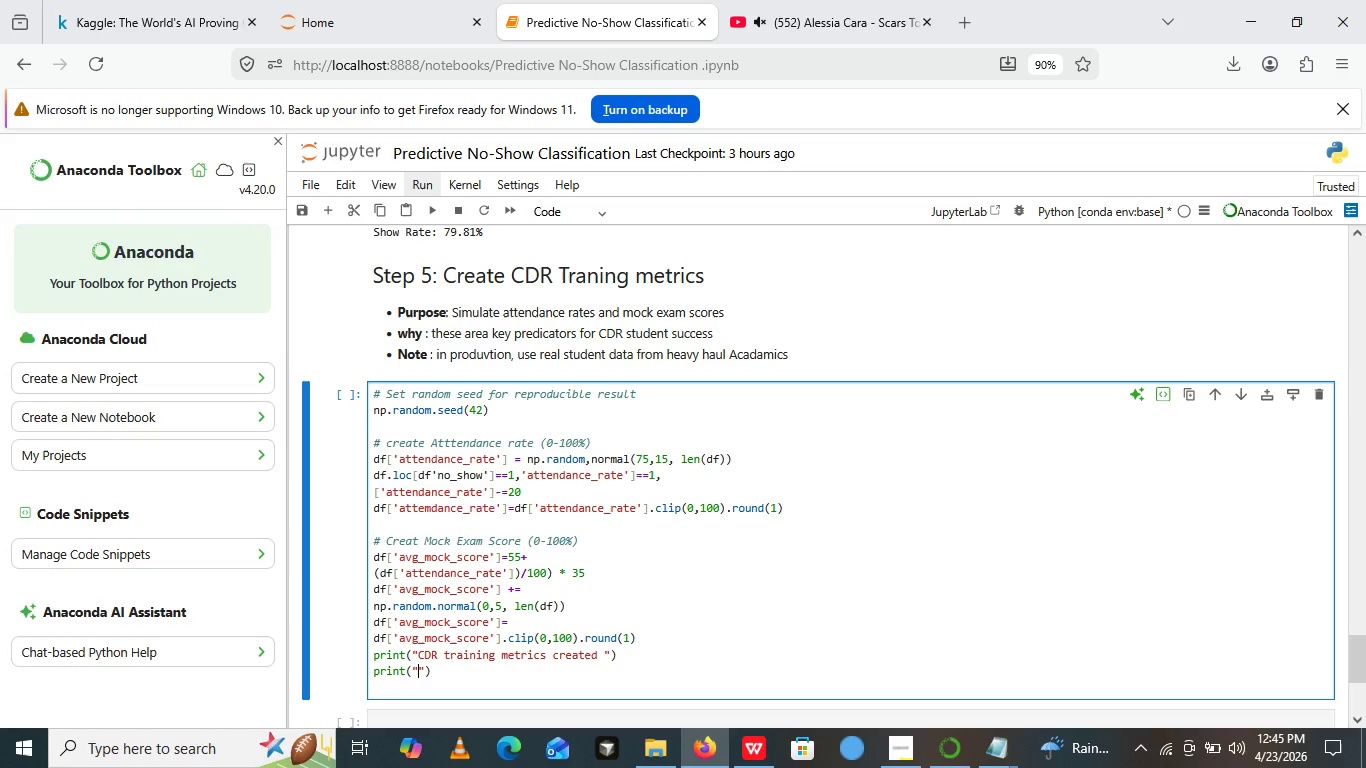 
key(F)
 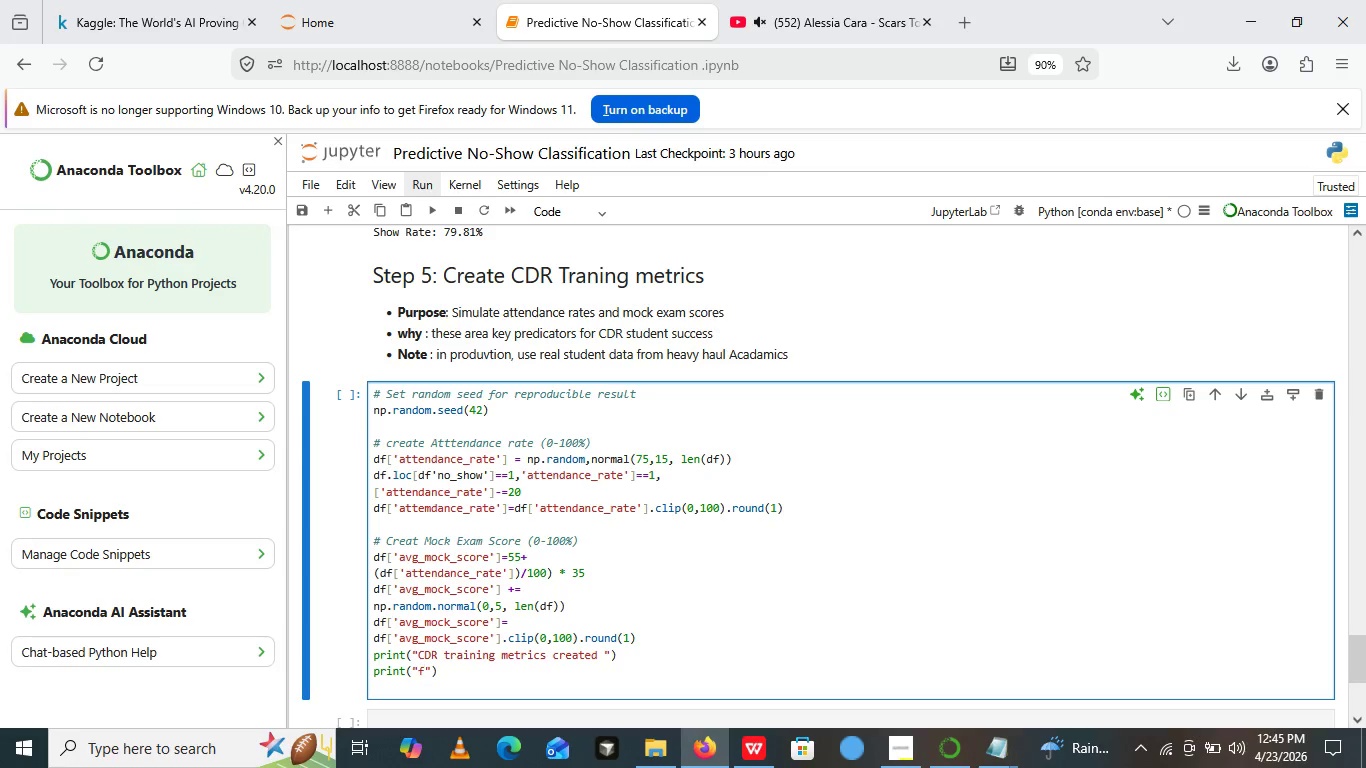 
wait(5.14)
 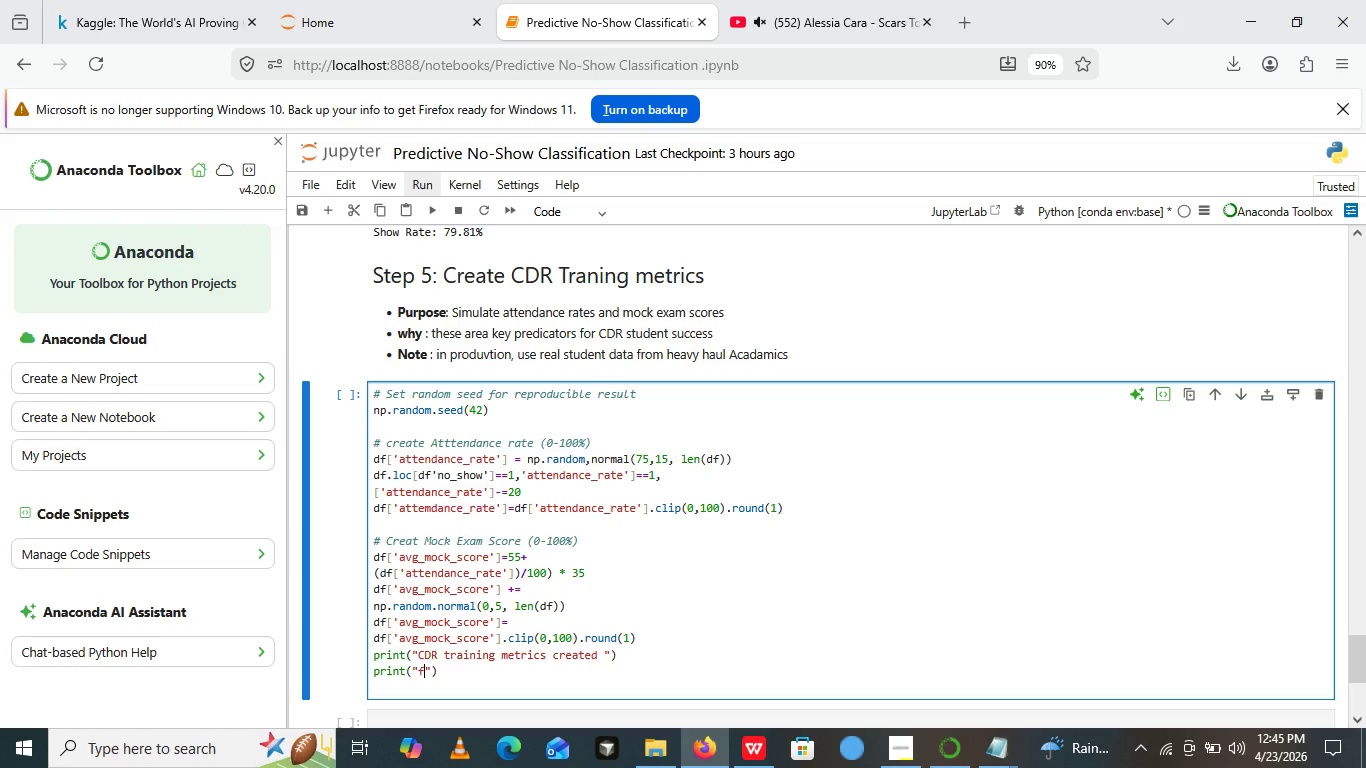 
key(Backspace)
 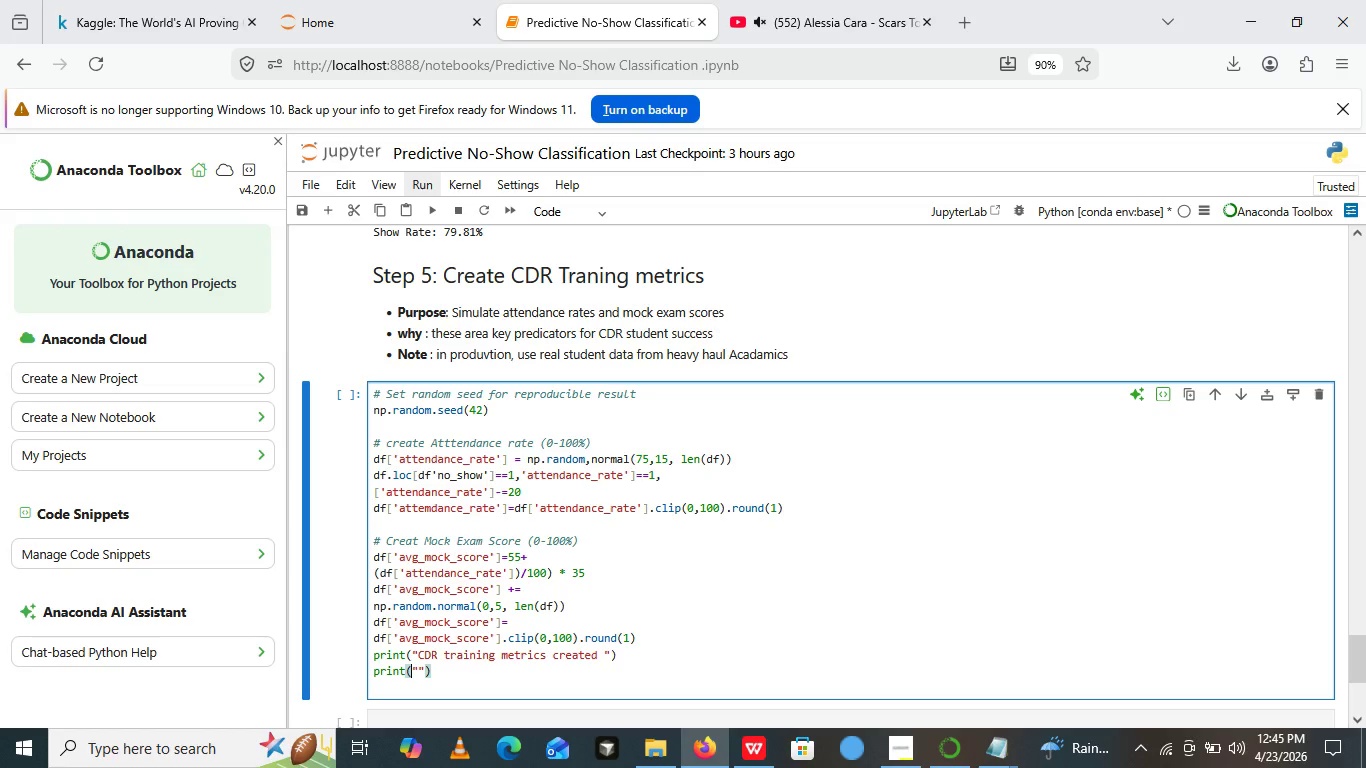 
key(ArrowLeft)
 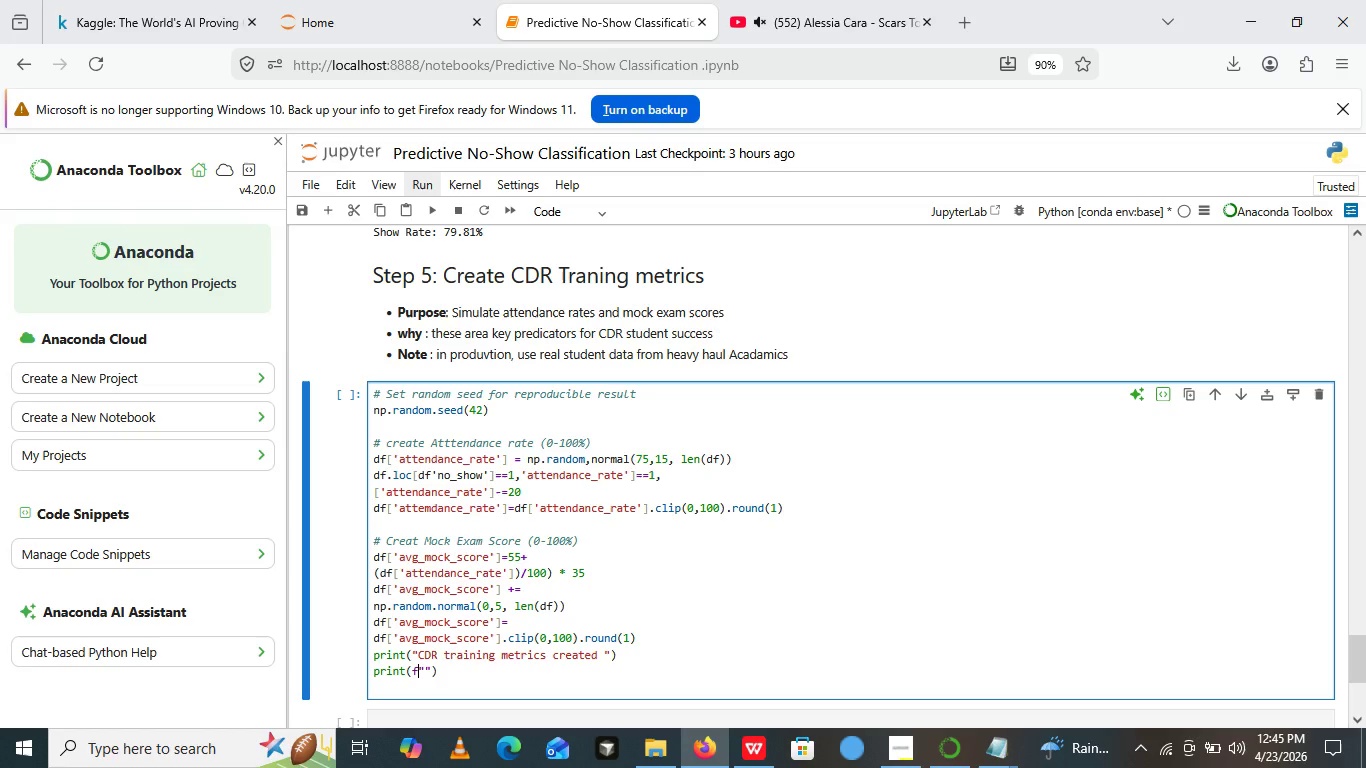 
key(F)
 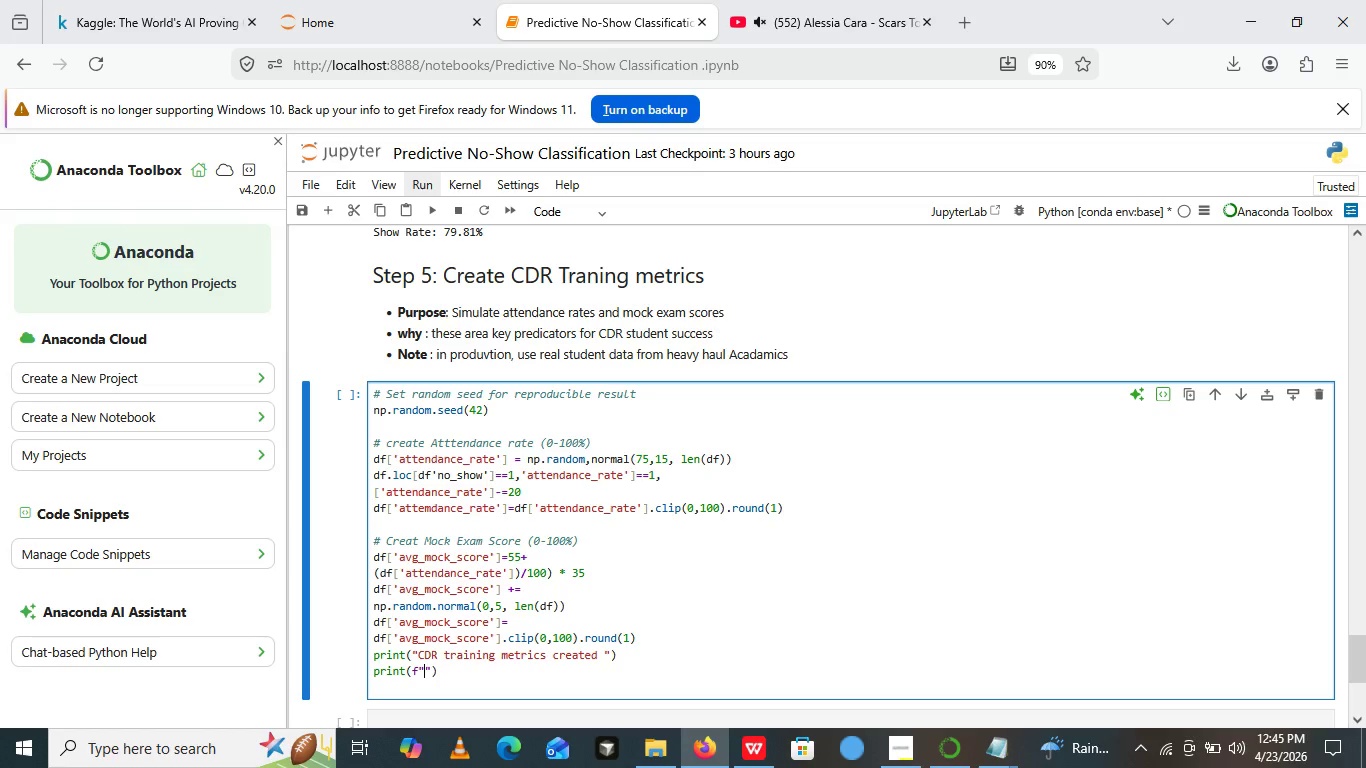 
key(ArrowRight)
 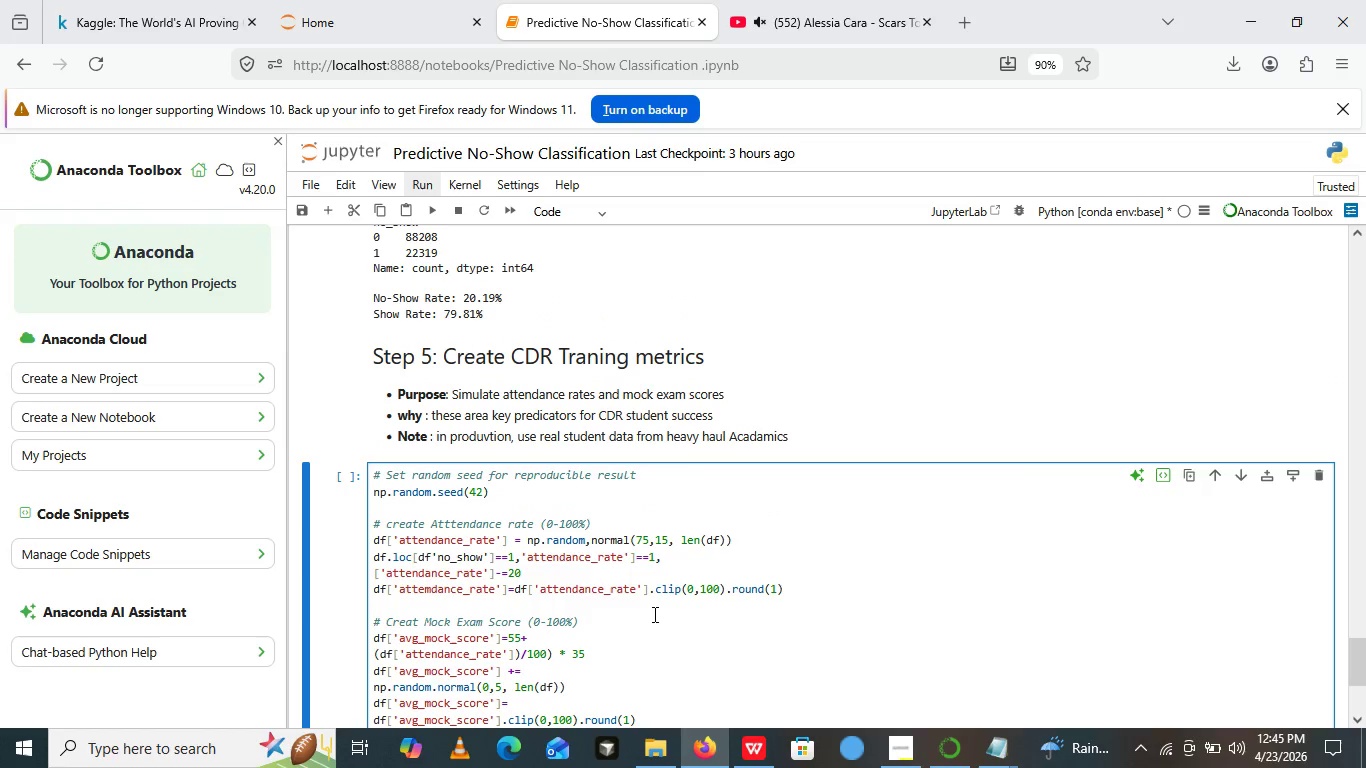 
wait(6.8)
 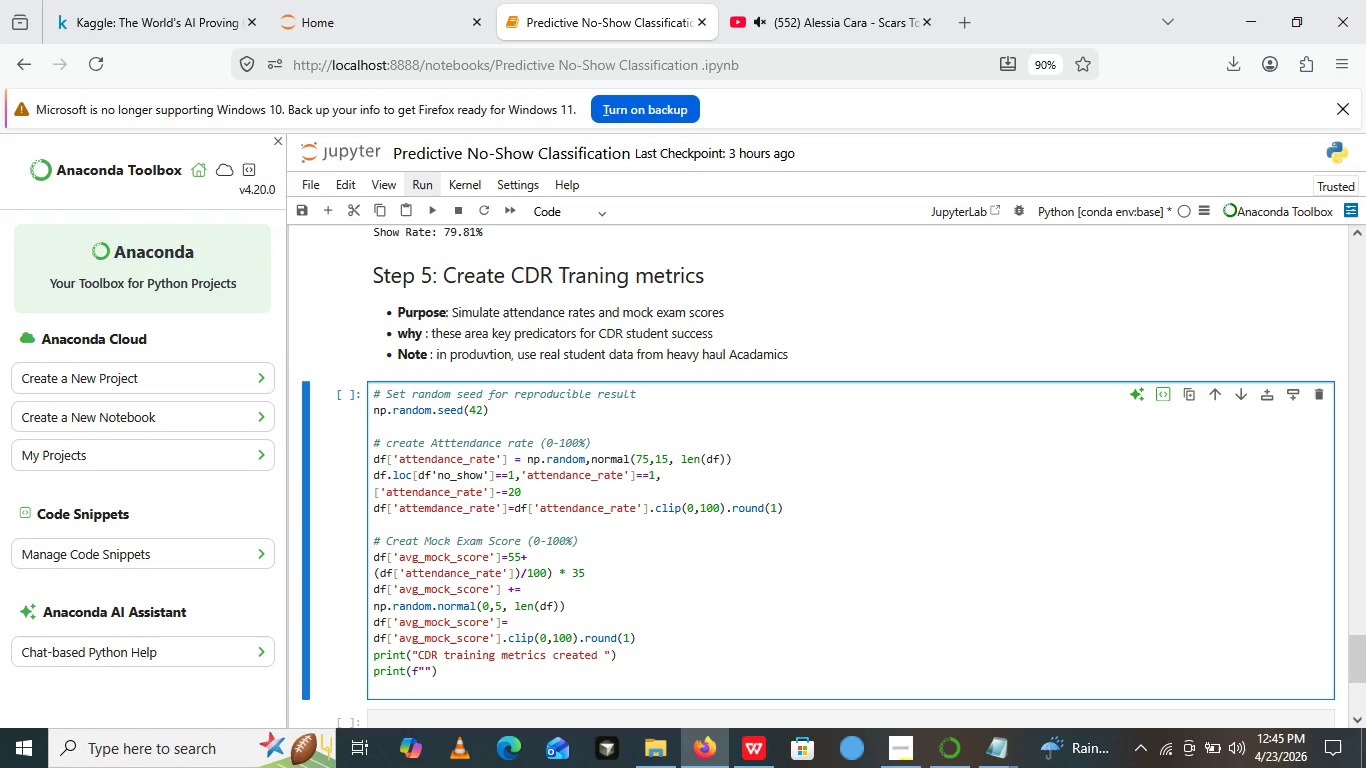 
key(Control+A)
 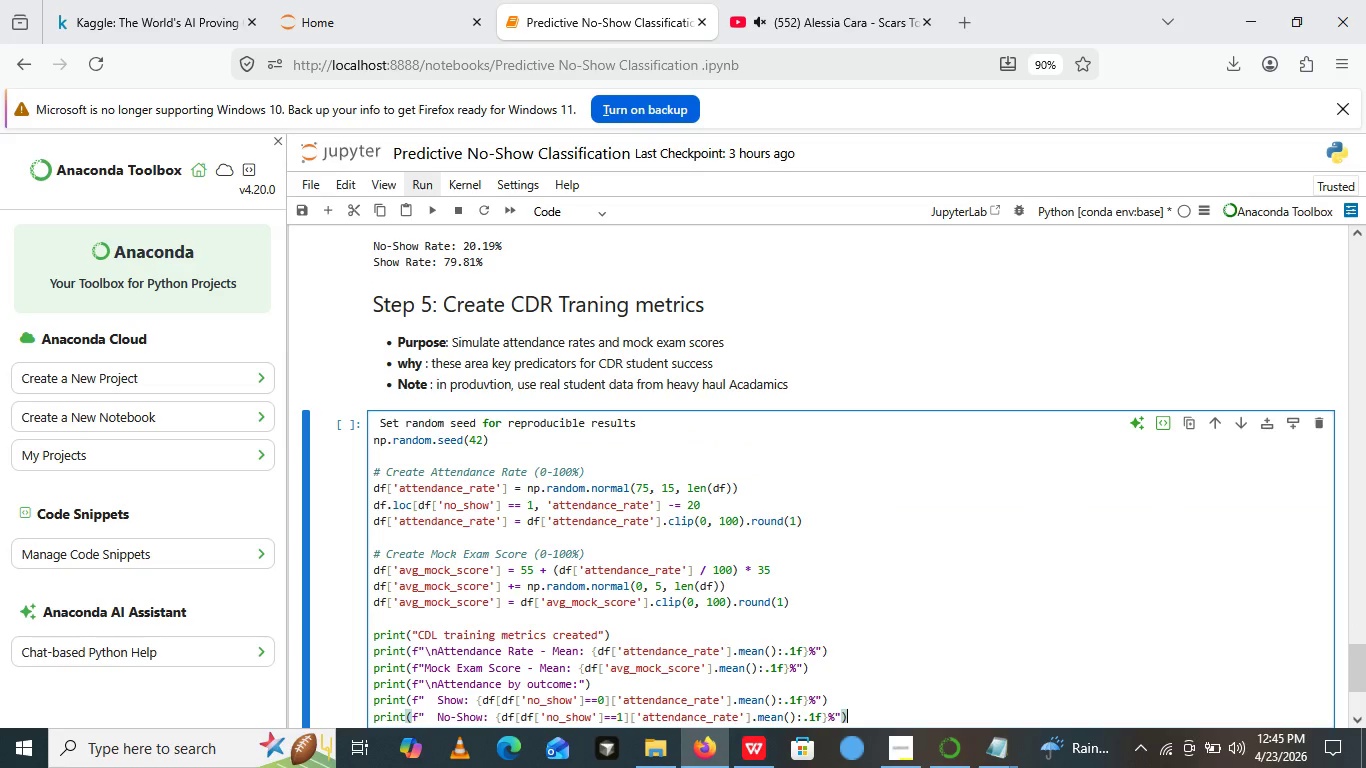 
key(Control+V)
 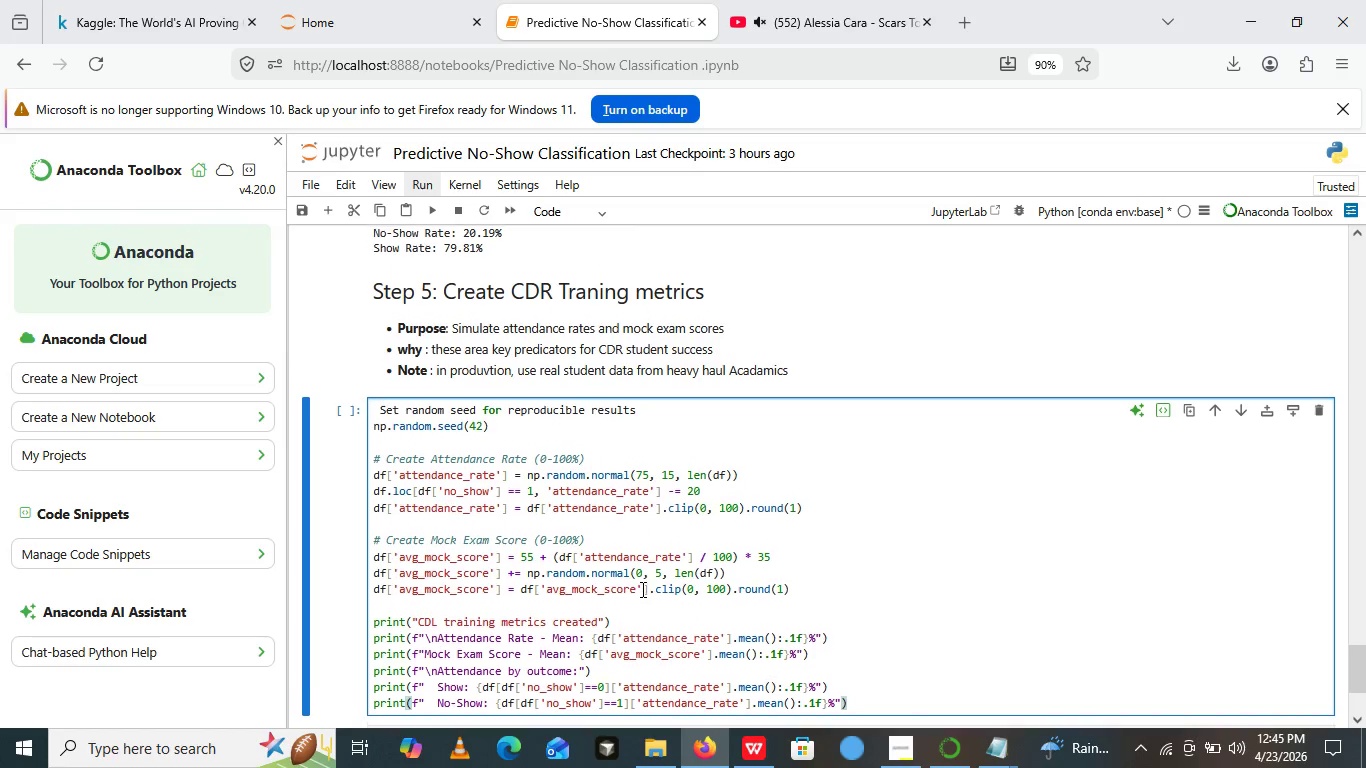 
wait(5.58)
 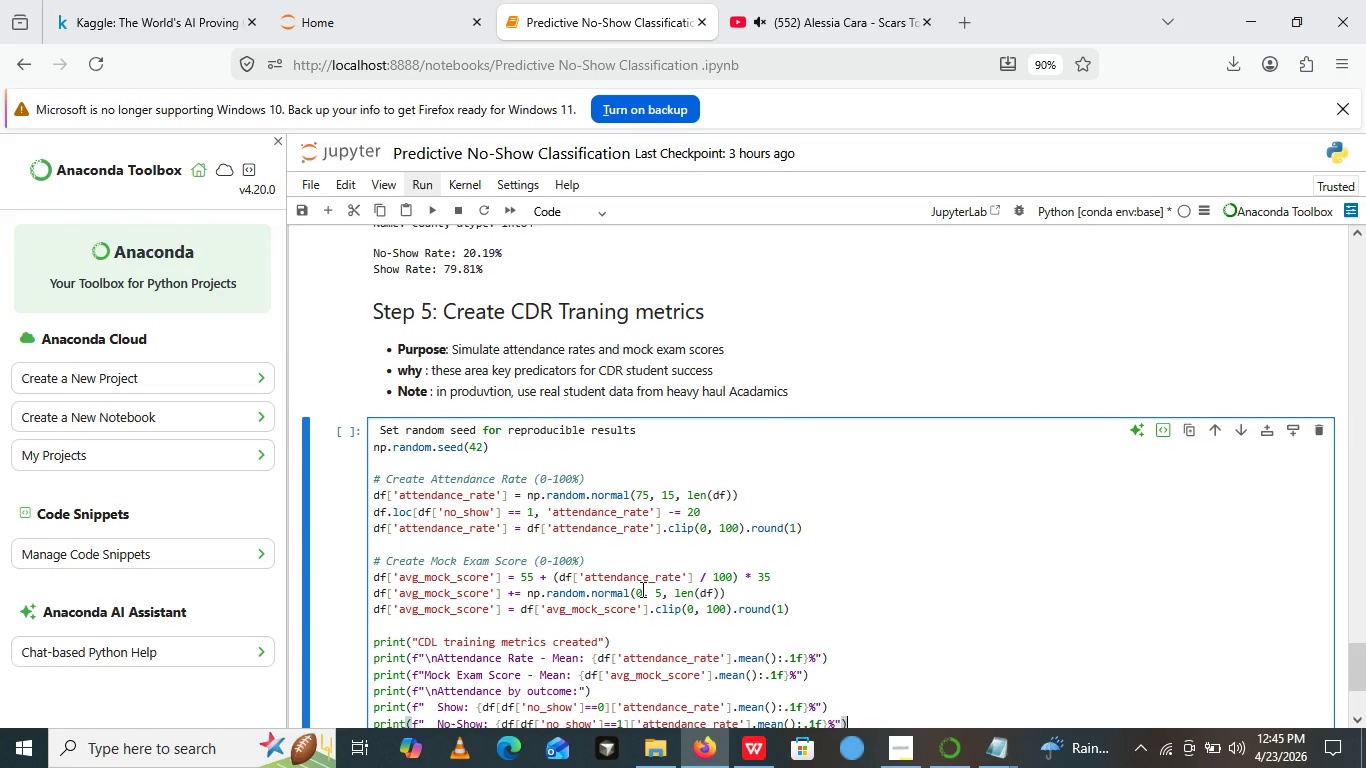 
left_click_drag(start_coordinate=[821, 645], to_coordinate=[811, 642])
 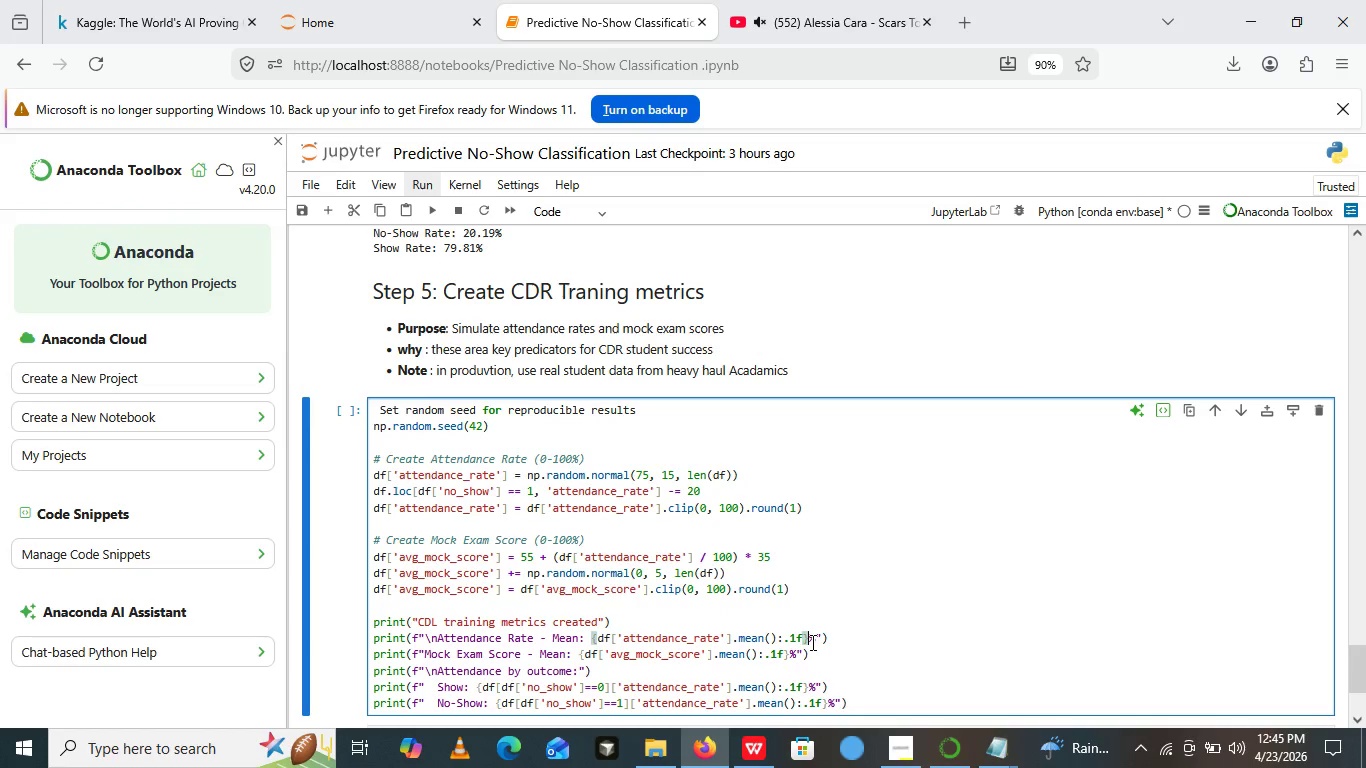 
left_click([811, 642])
 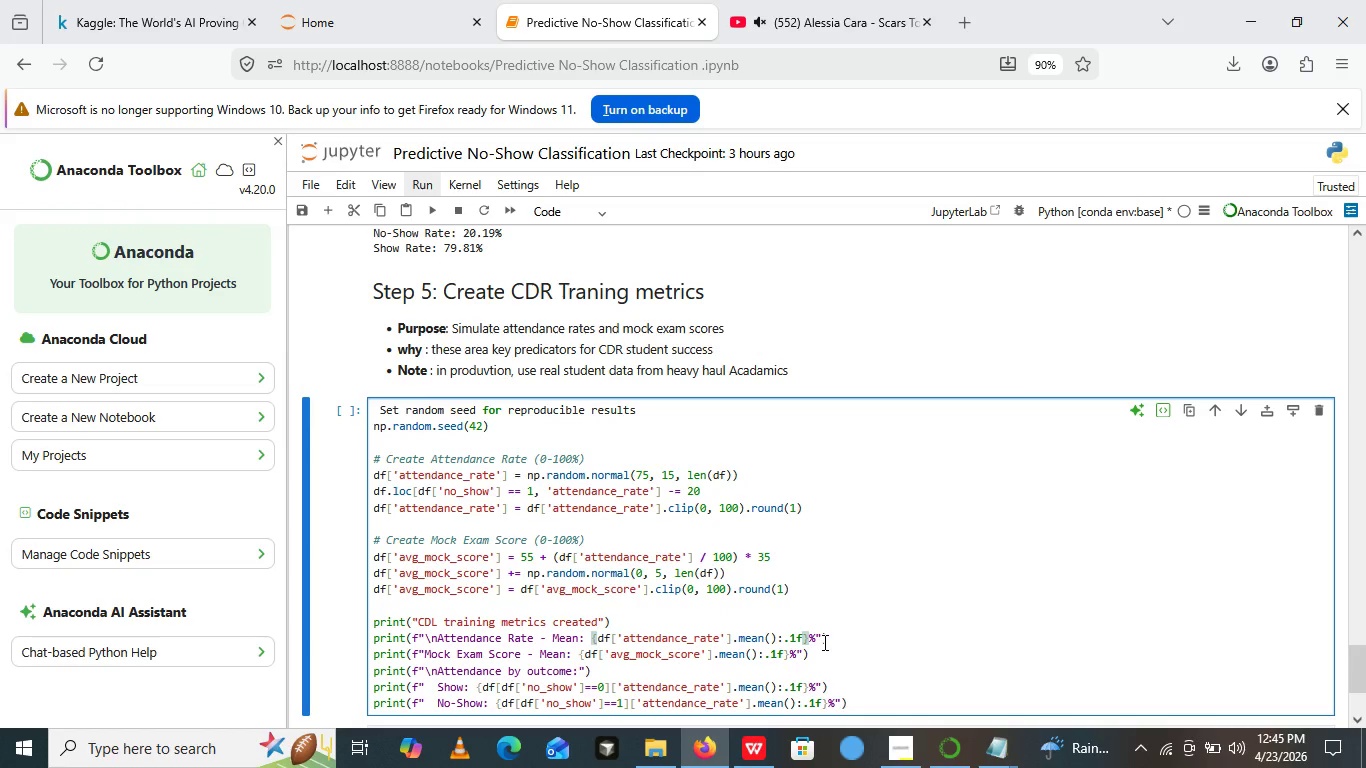 
left_click([823, 642])
 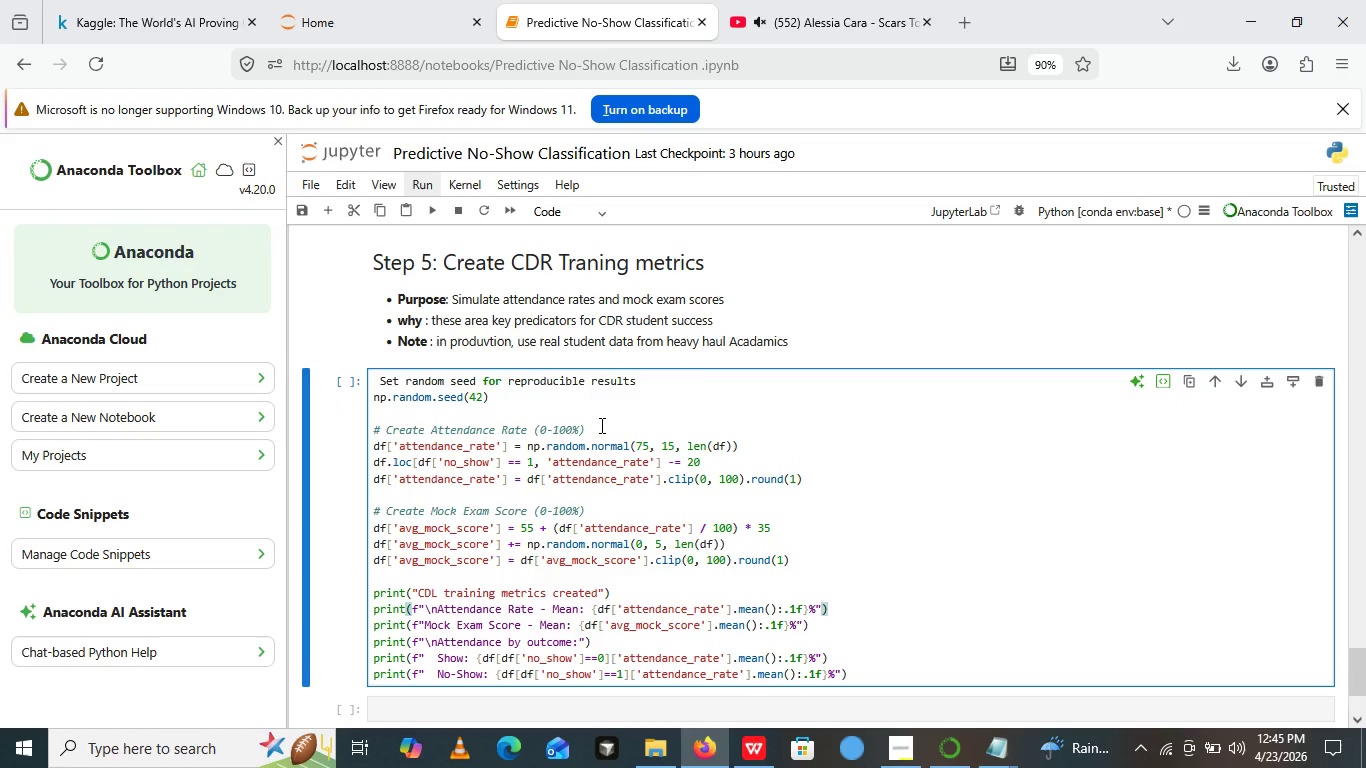 
wait(12.77)
 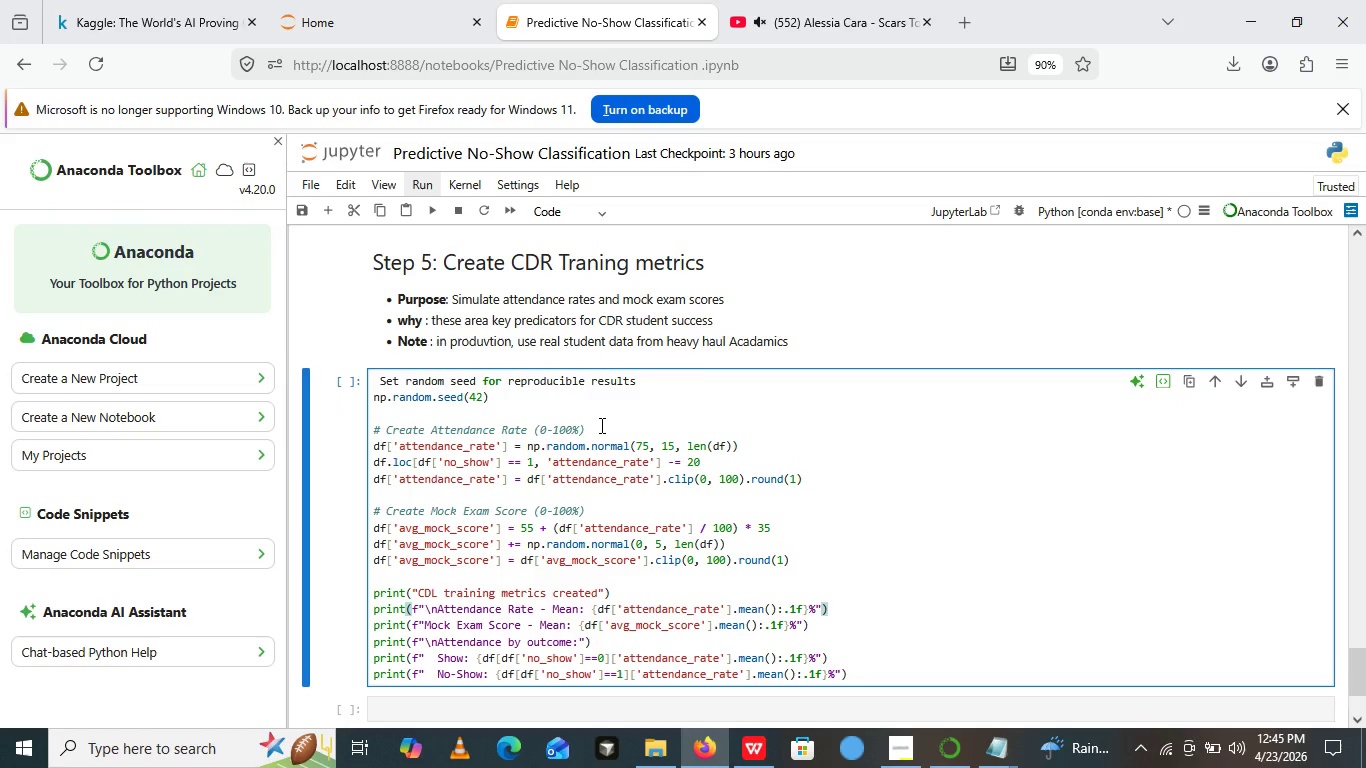 
left_click([374, 375])
 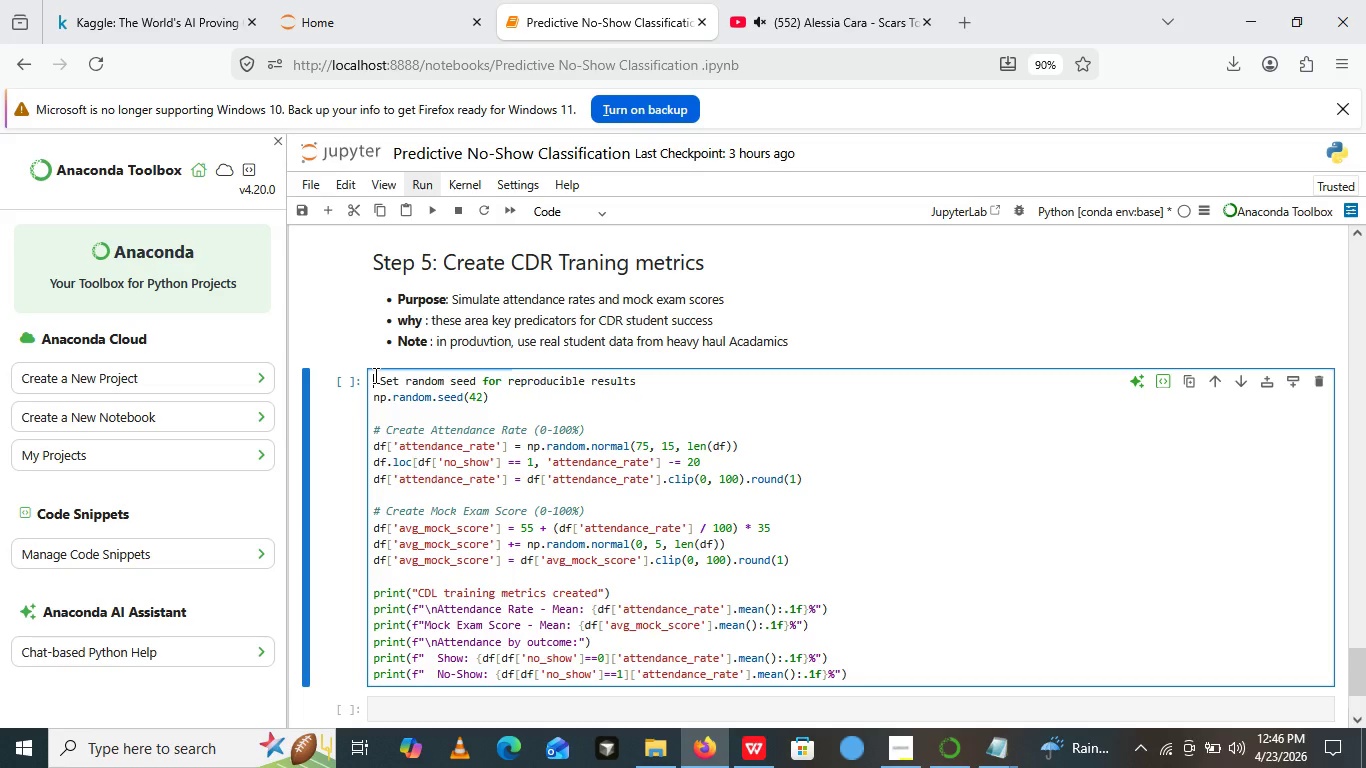 
key(Shift+3)
 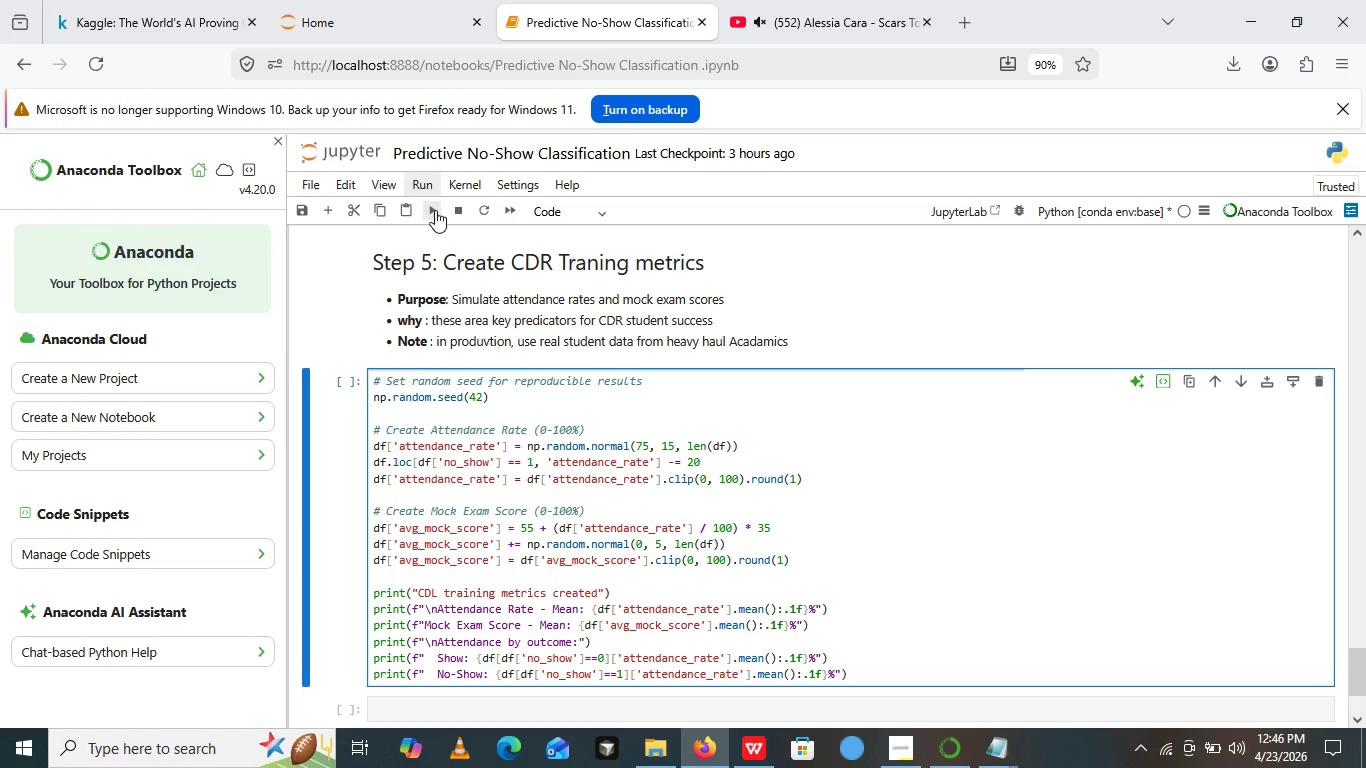 
left_click([434, 211])
 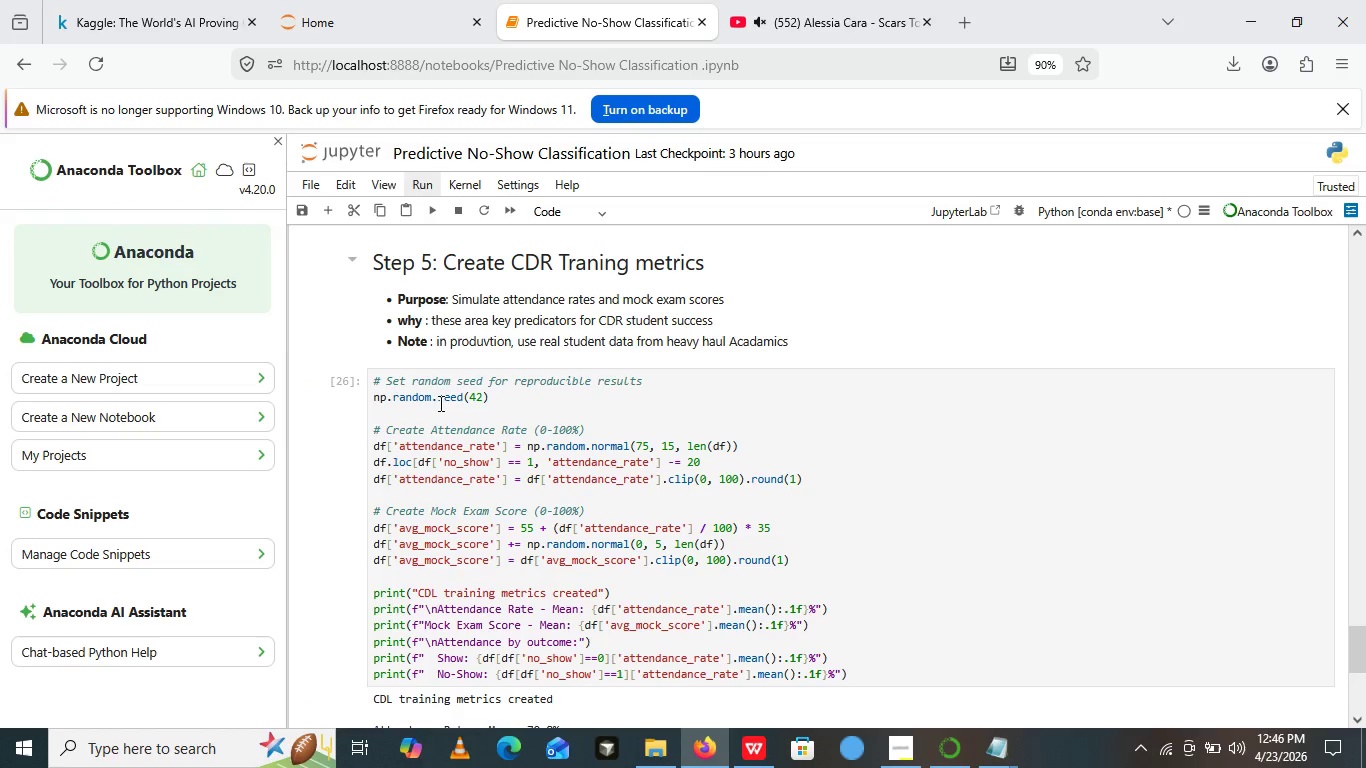 
mouse_move([462, 516])
 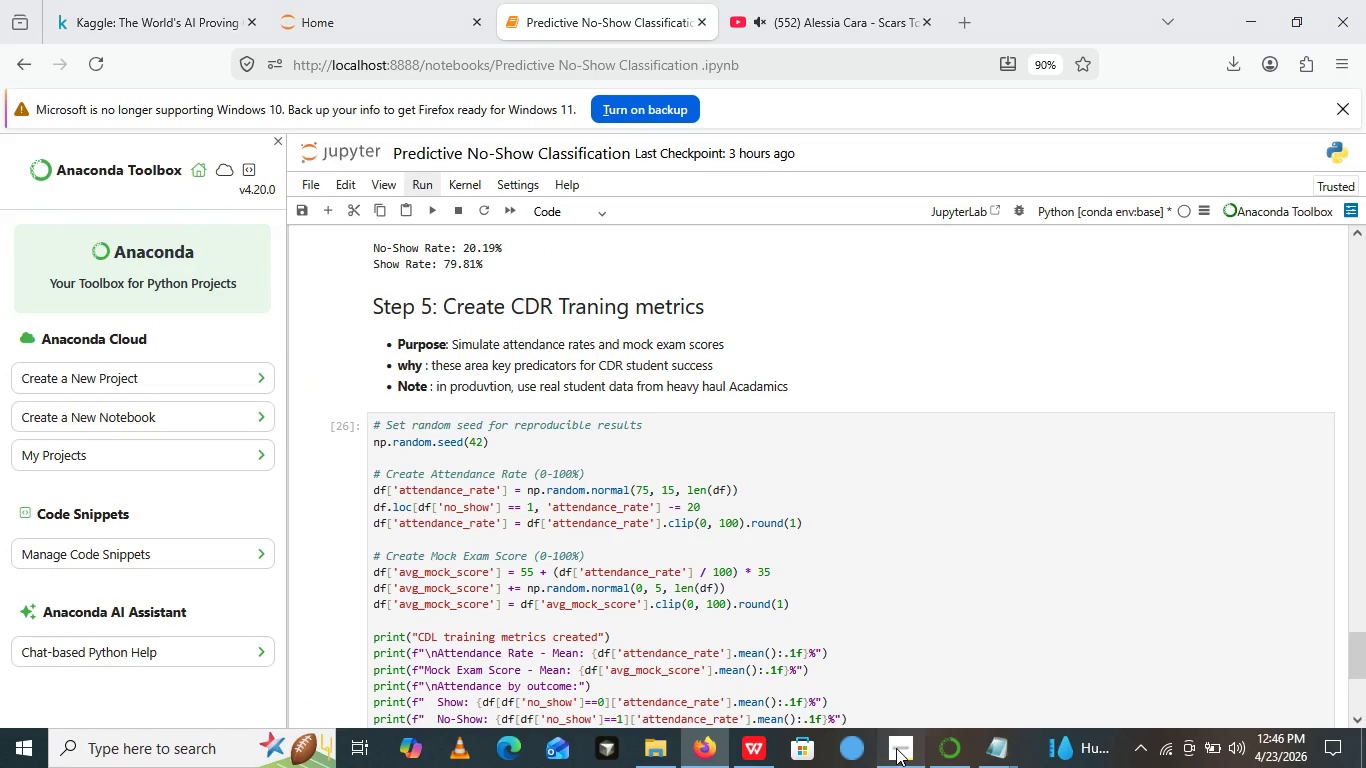 
left_click([896, 748])